 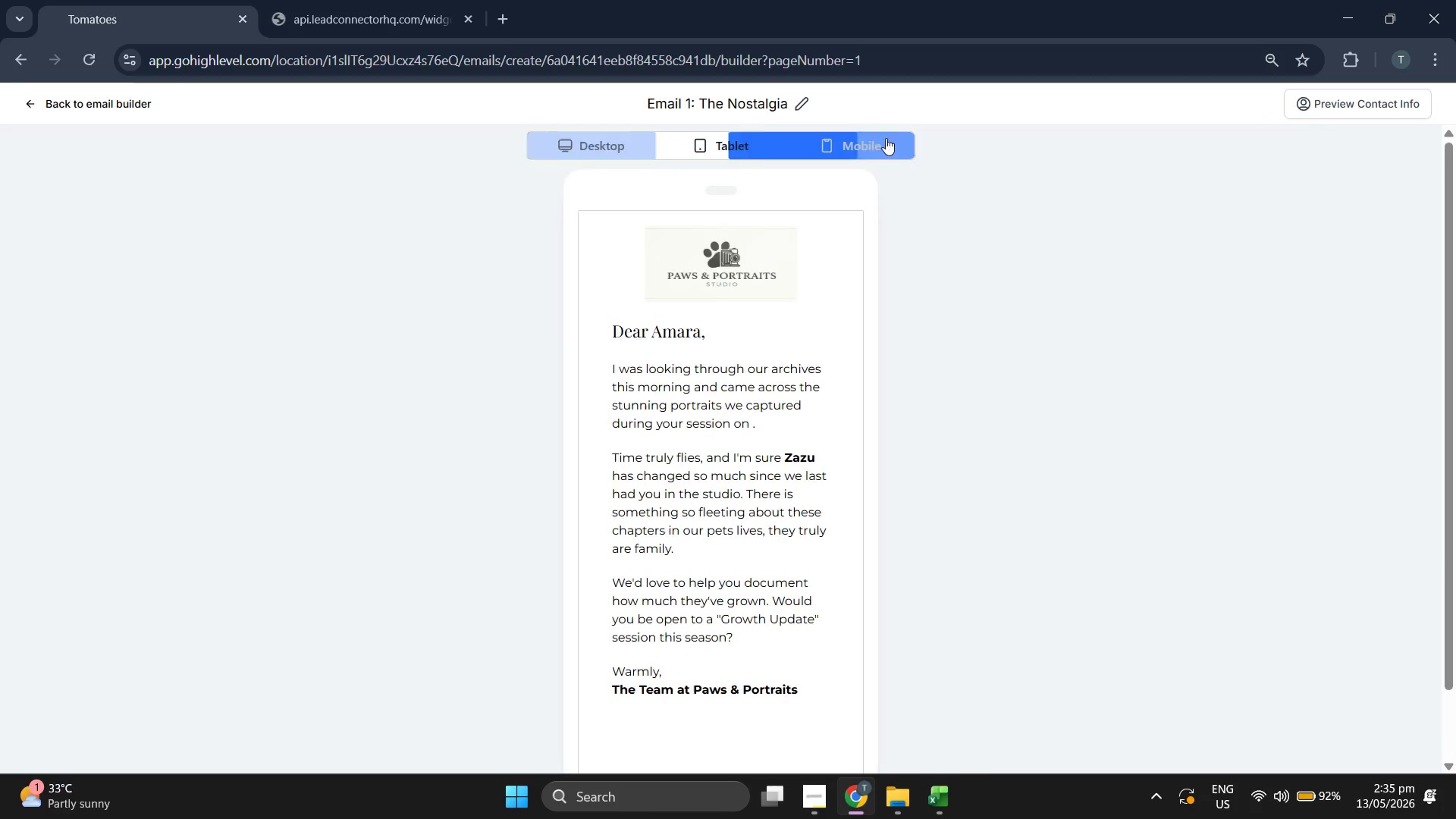 
scroll: coordinate [894, 249], scroll_direction: down, amount: 2.0
 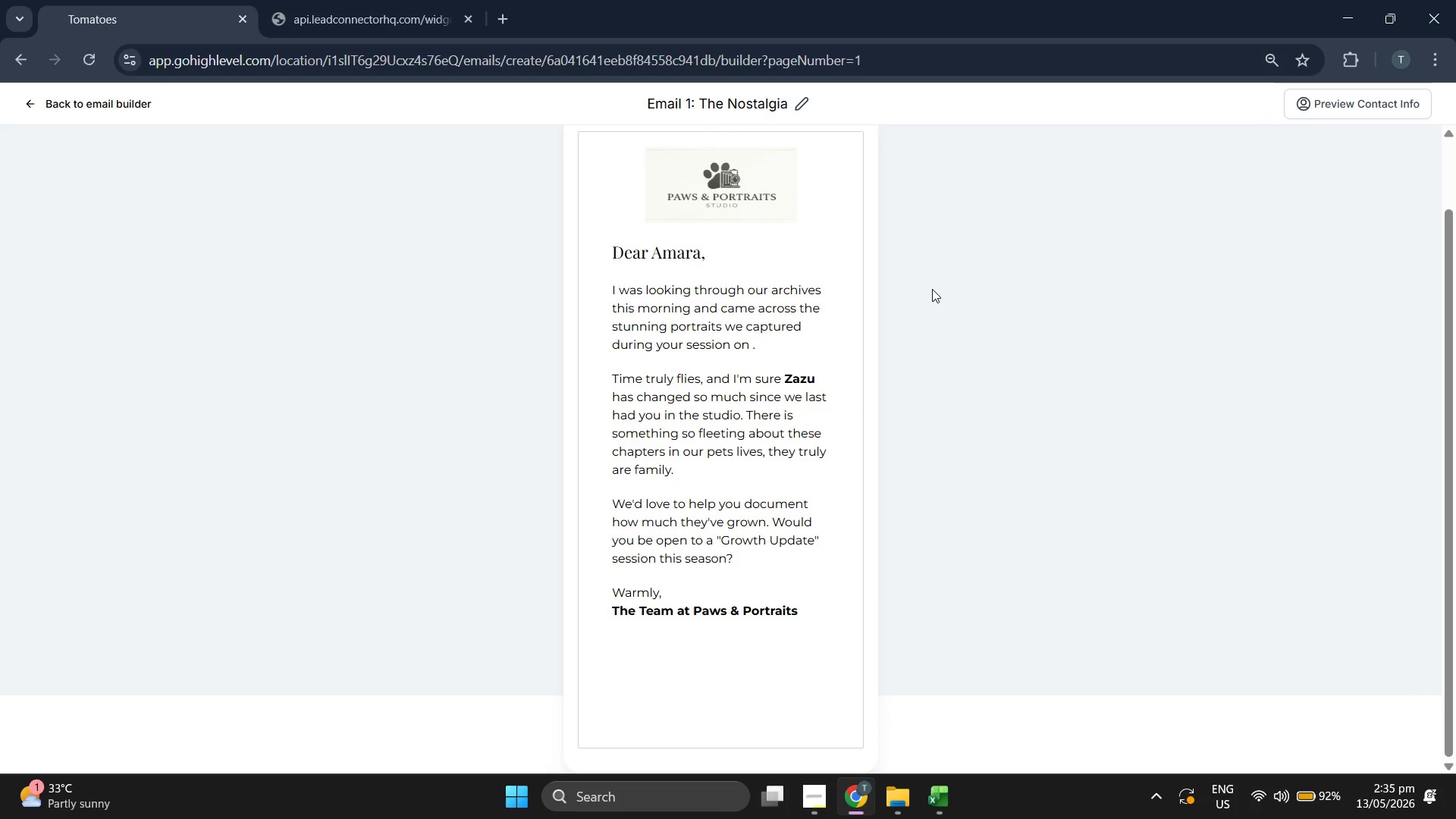 
scroll: coordinate [934, 289], scroll_direction: up, amount: 2.0
 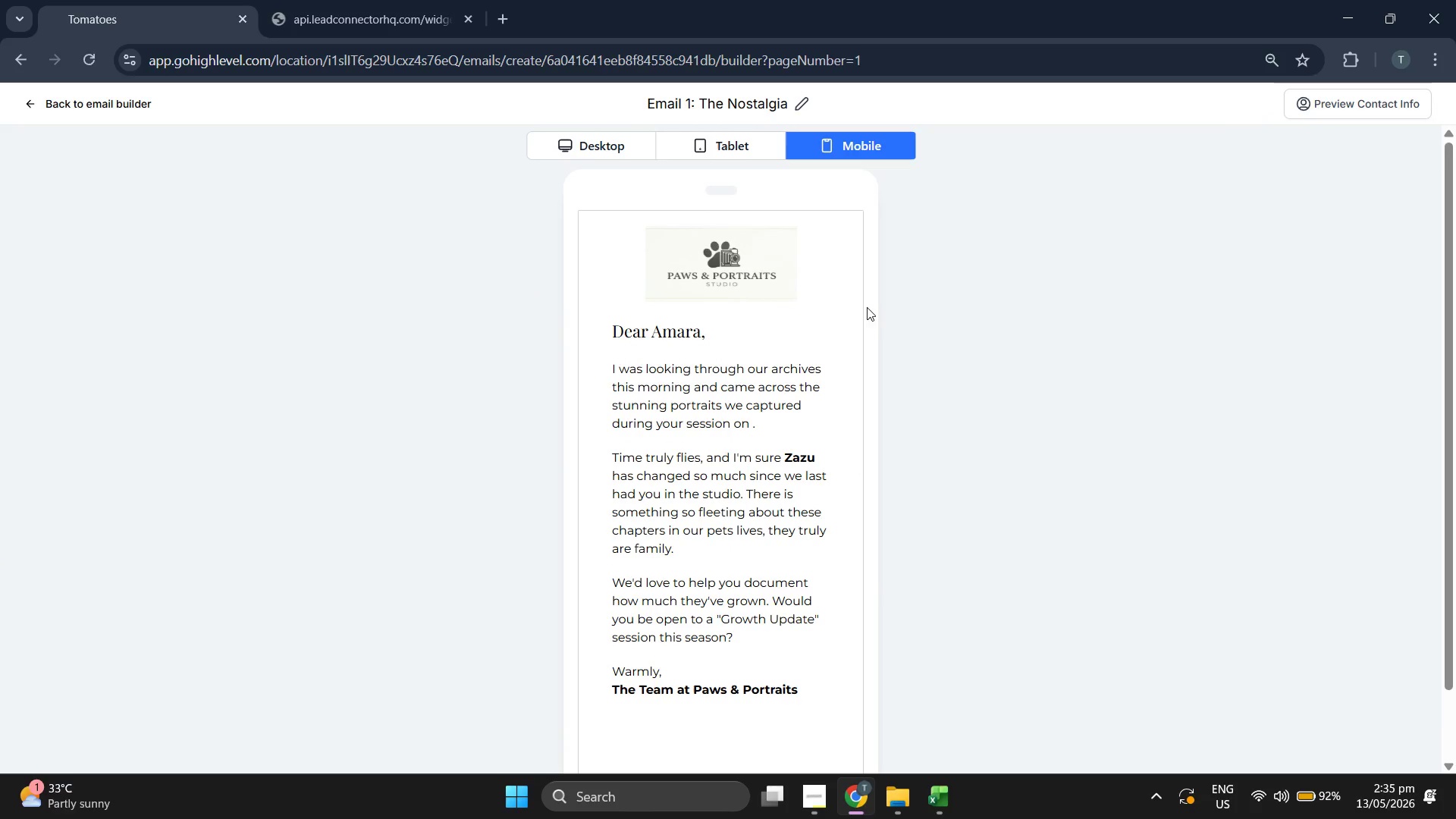 
scroll: coordinate [779, 323], scroll_direction: down, amount: 1.0
 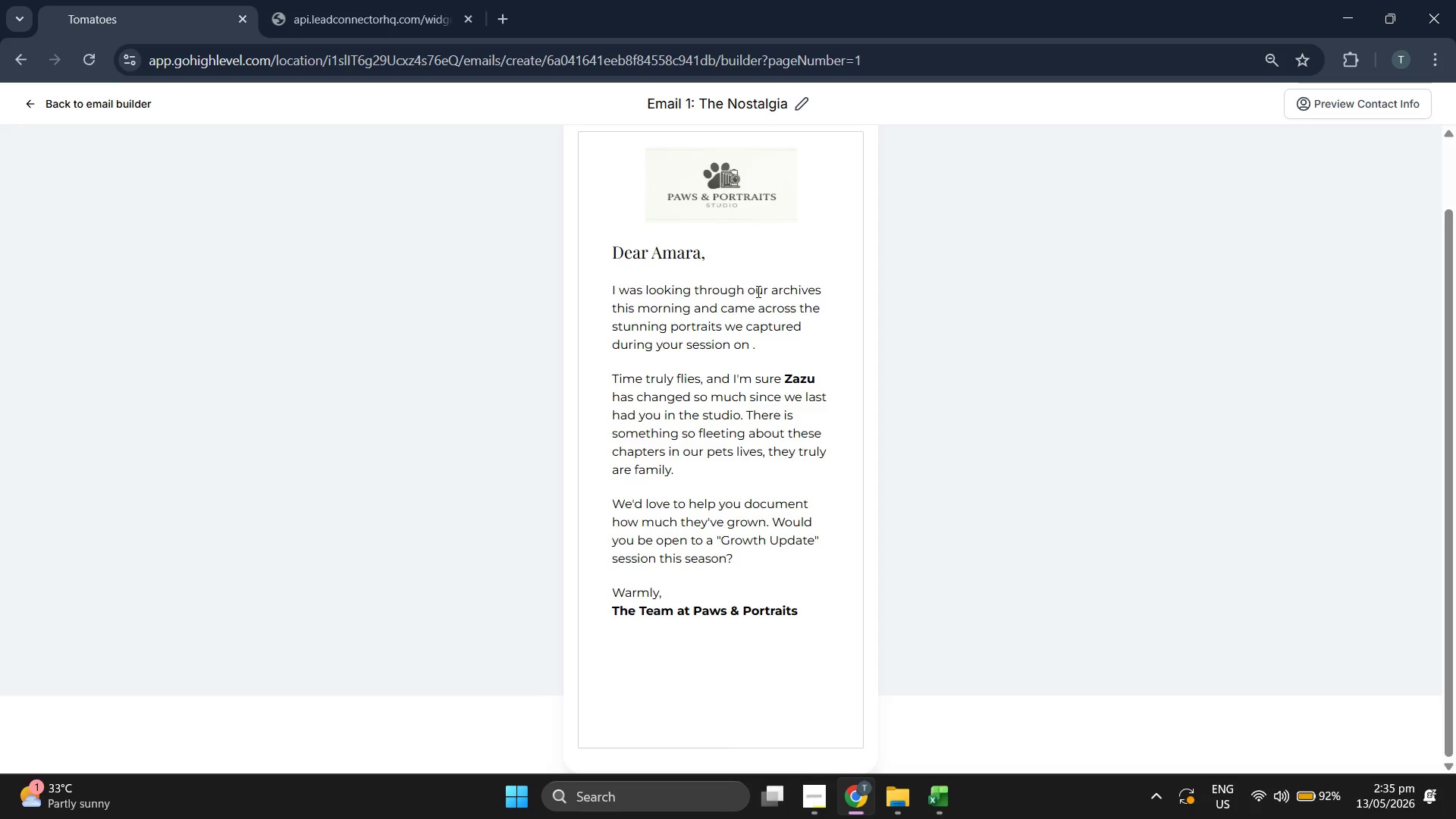 
scroll: coordinate [730, 291], scroll_direction: up, amount: 1.0
 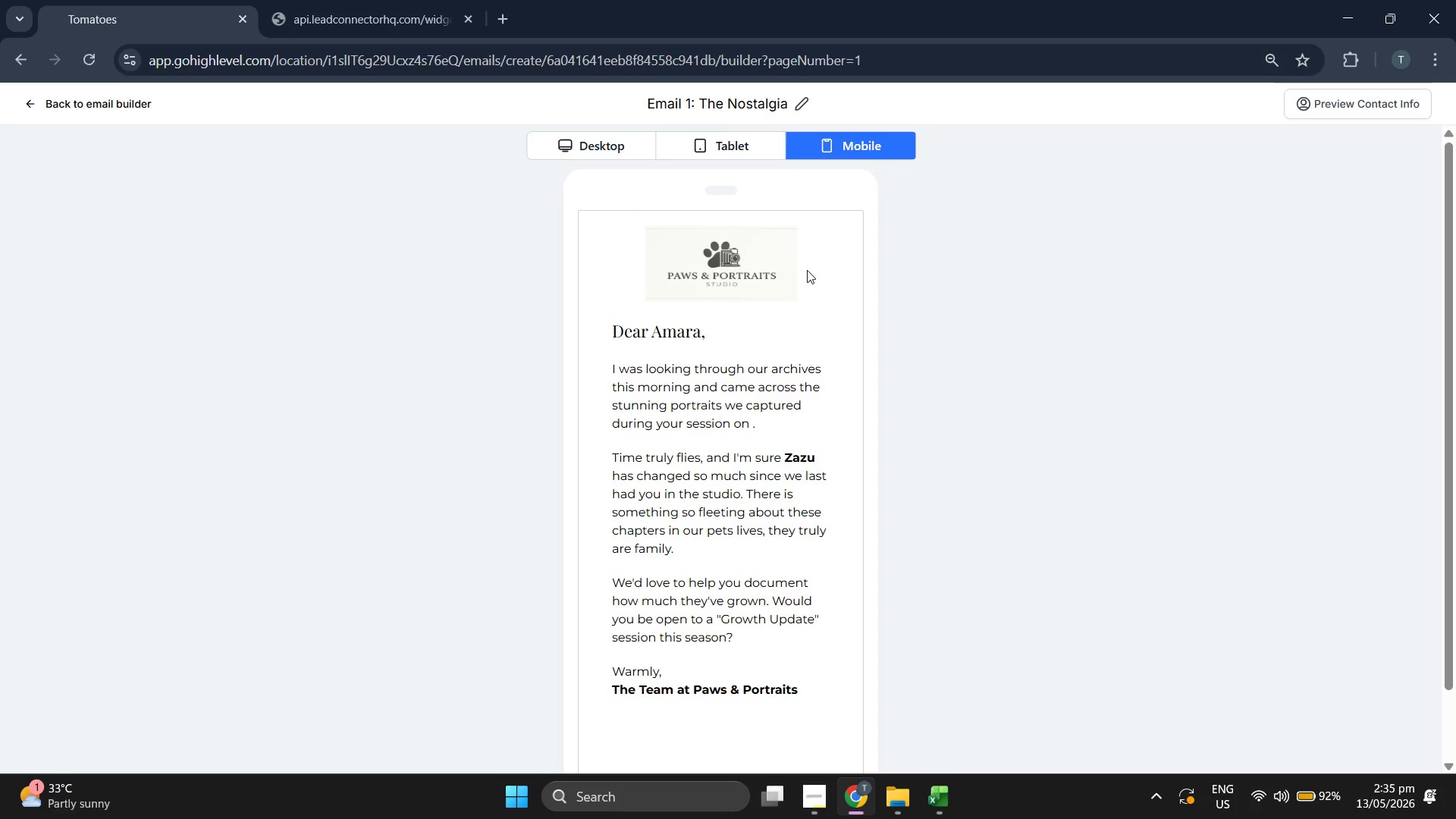 
scroll: coordinate [815, 268], scroll_direction: down, amount: 1.0
 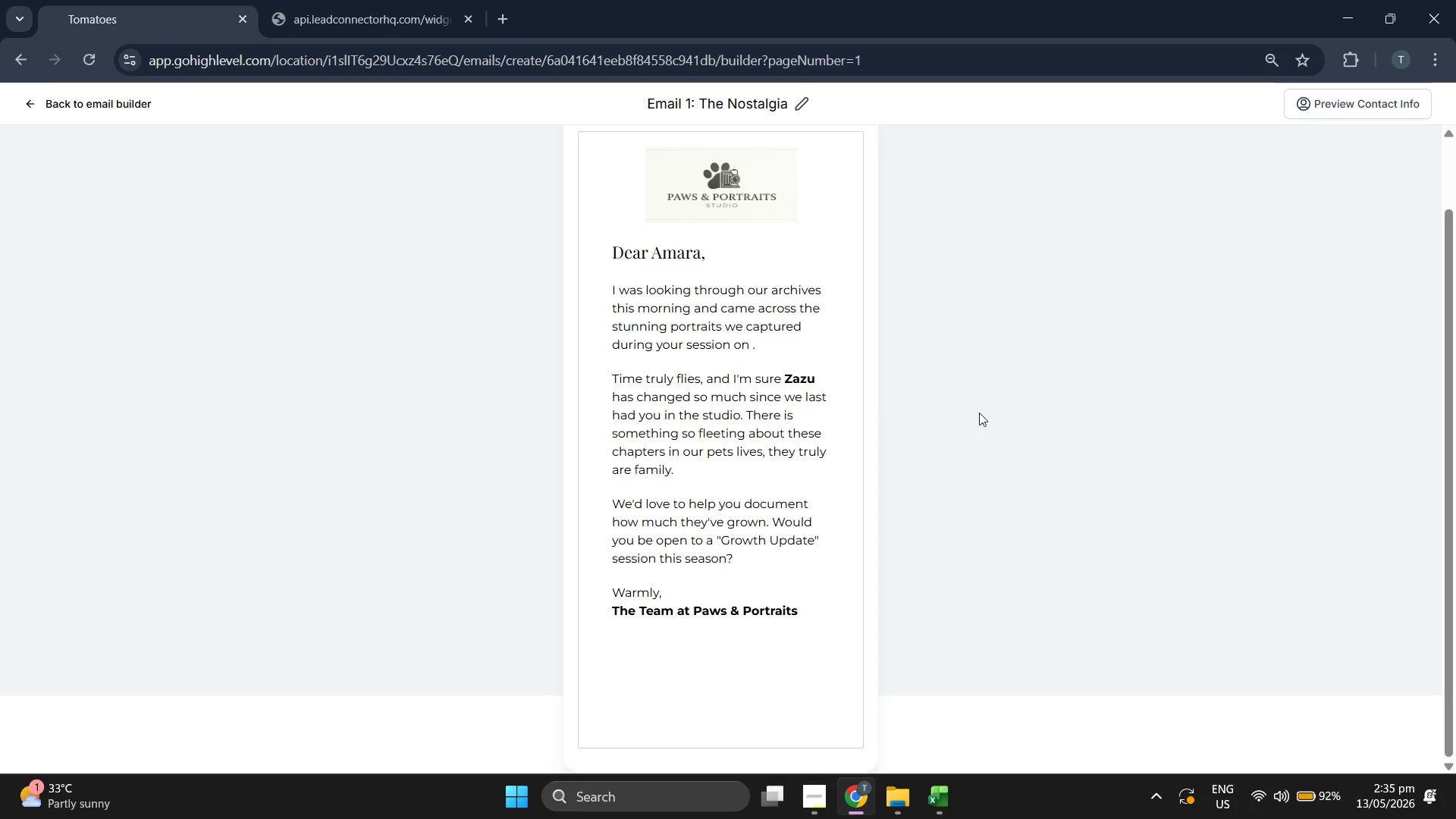 
scroll: coordinate [781, 283], scroll_direction: up, amount: 3.0
 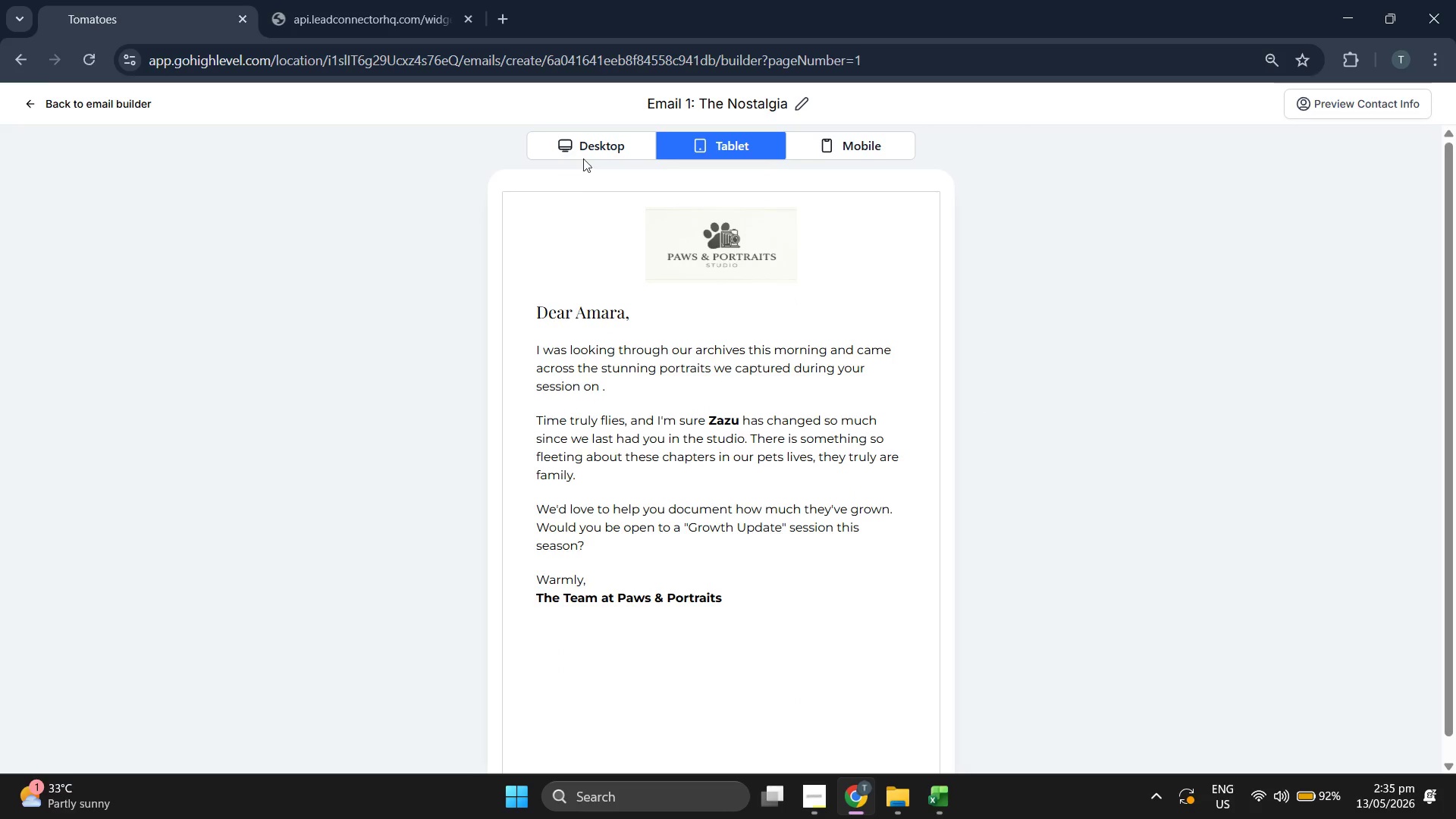 
left_click([585, 149])
 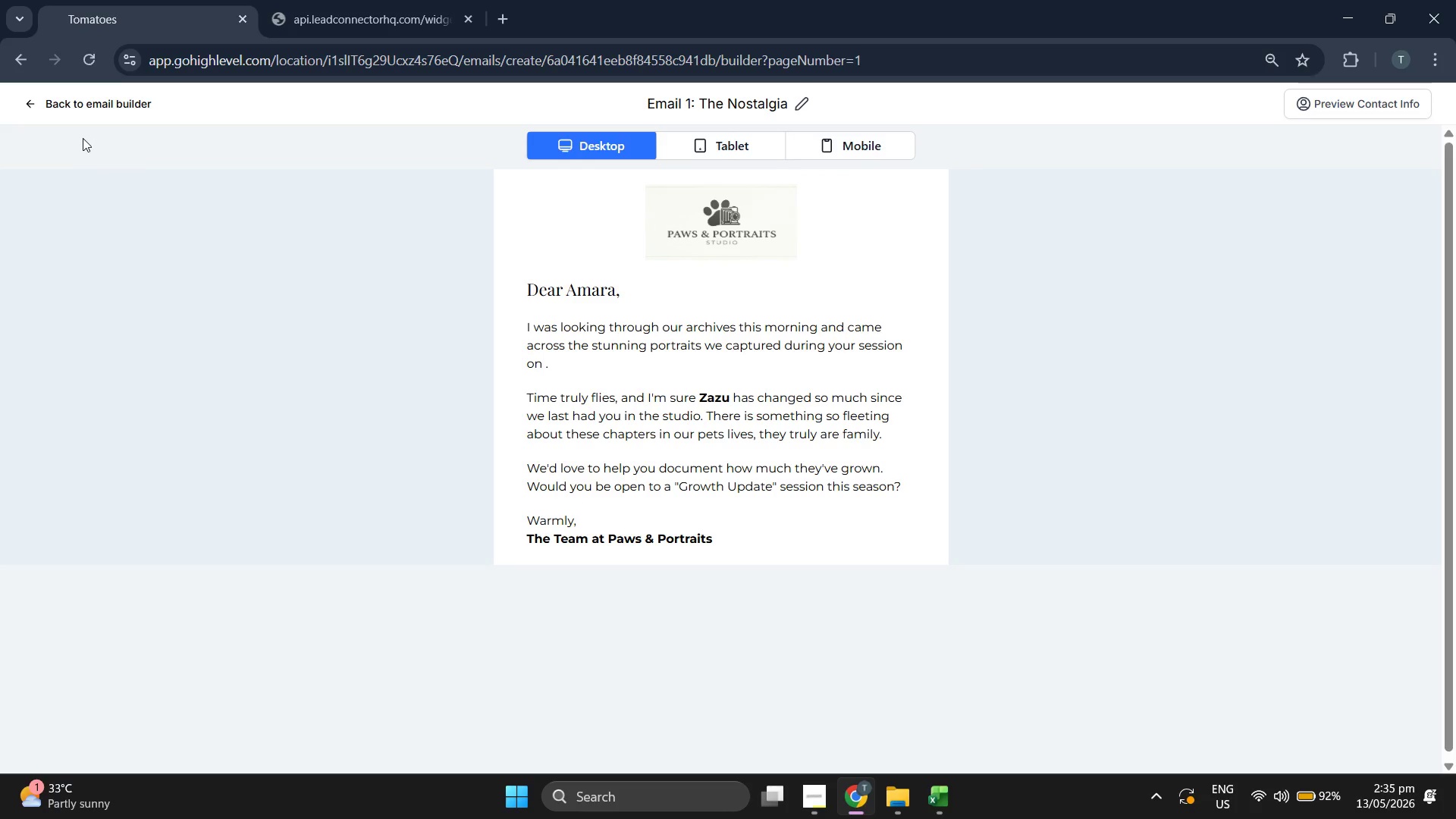 
mouse_move([113, 104])
 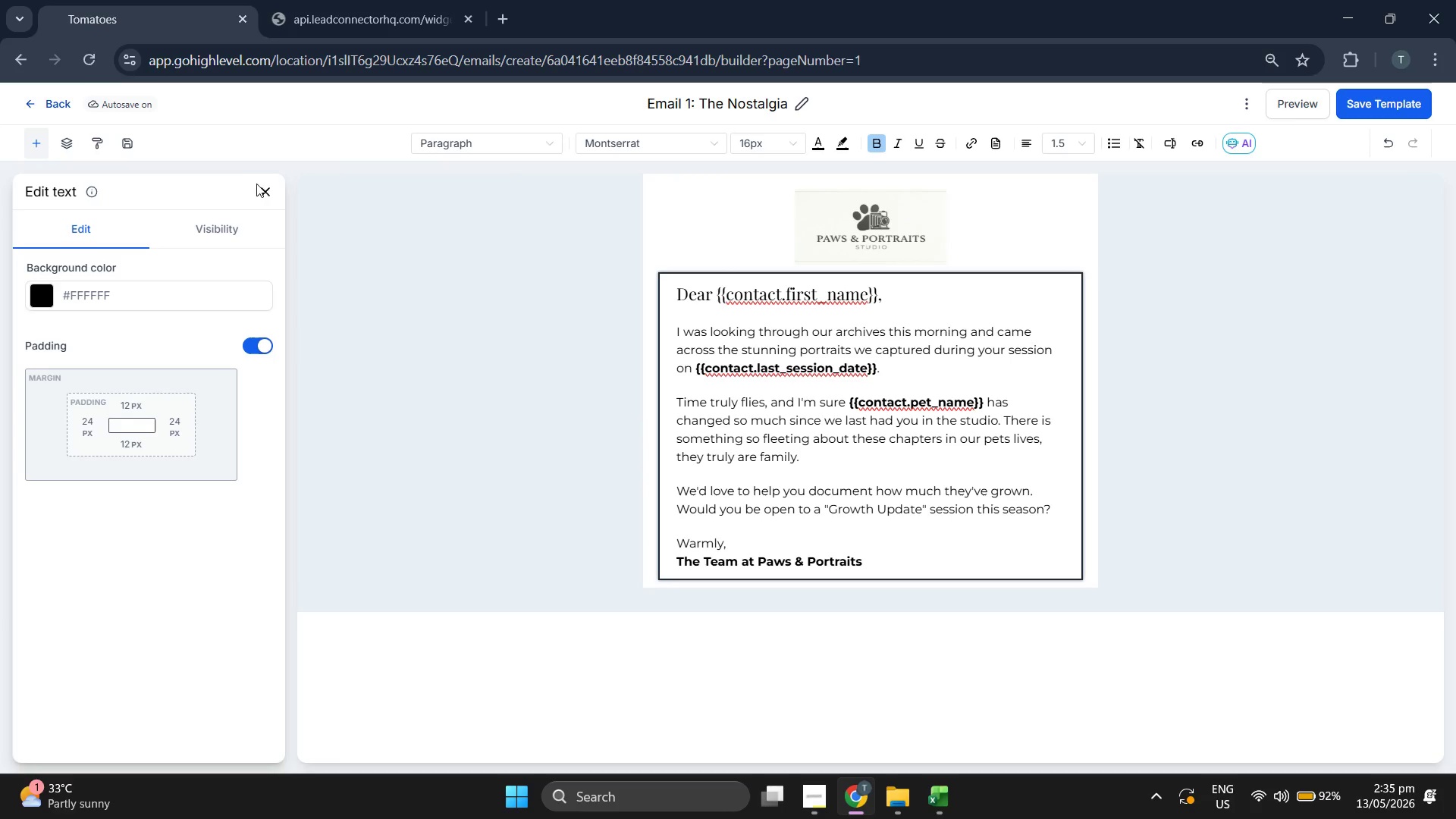 
left_click([262, 186])
 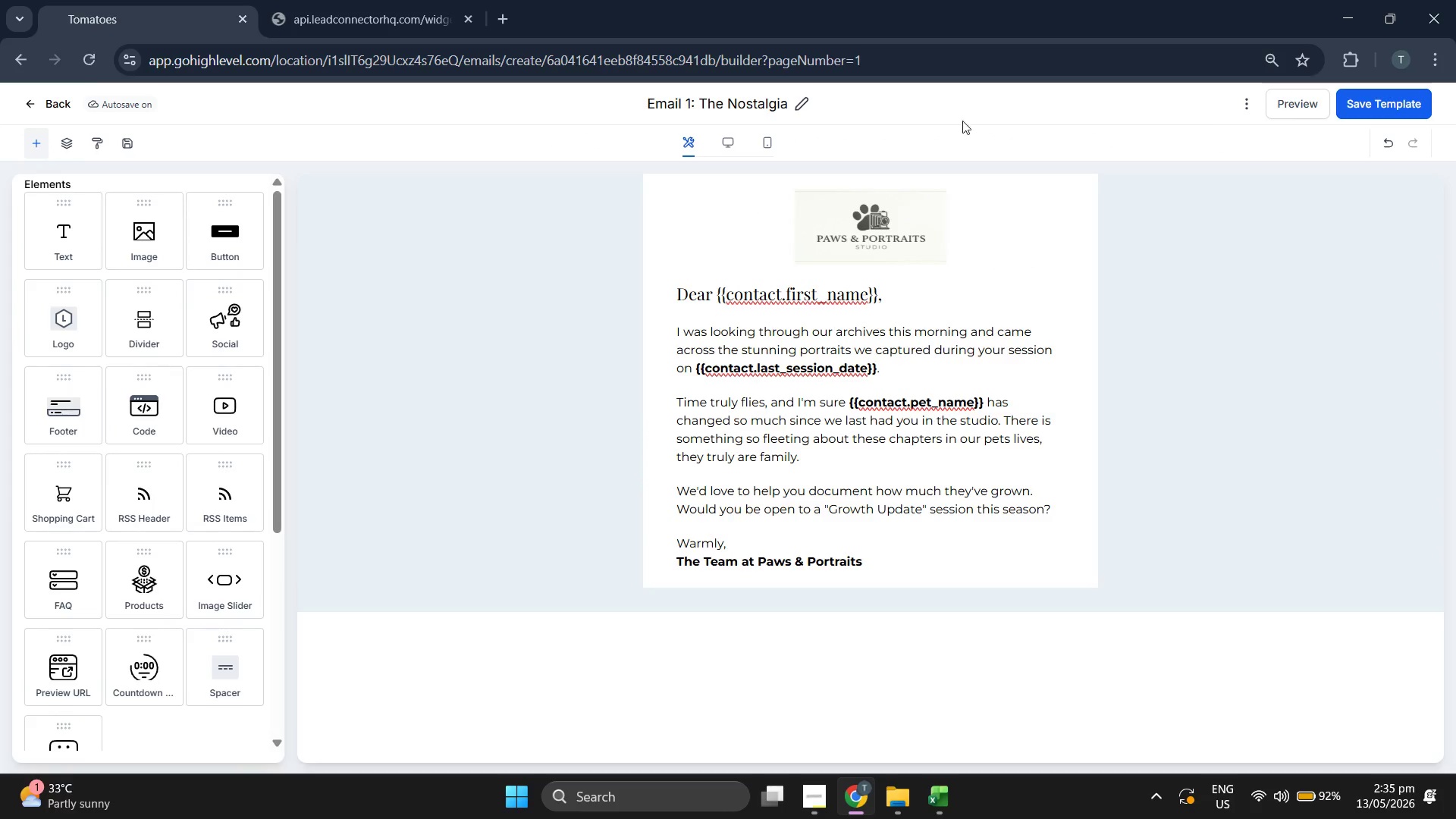 
left_click([41, 101])
 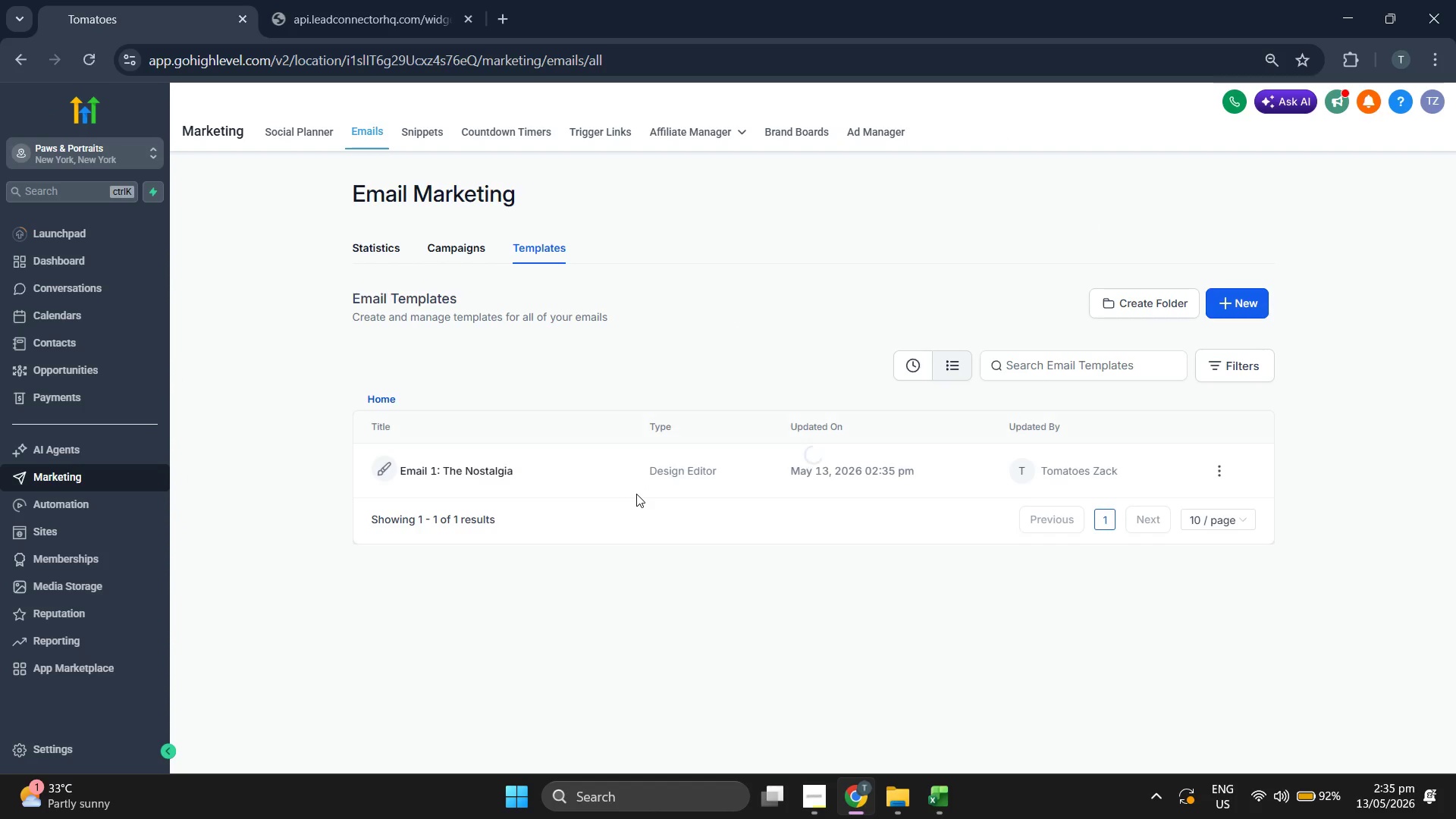 
wait(5.23)
 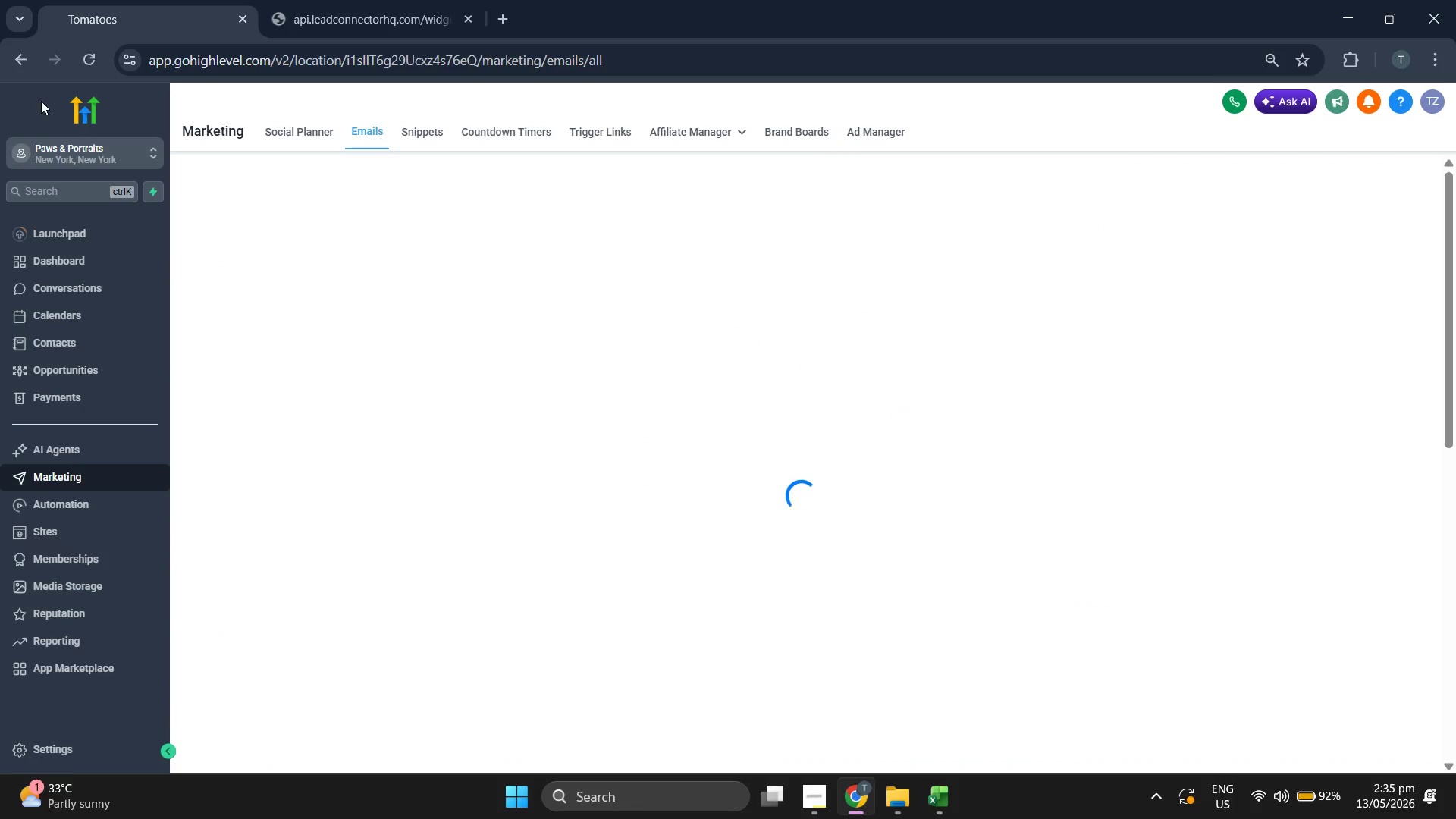 
left_click([1241, 293])
 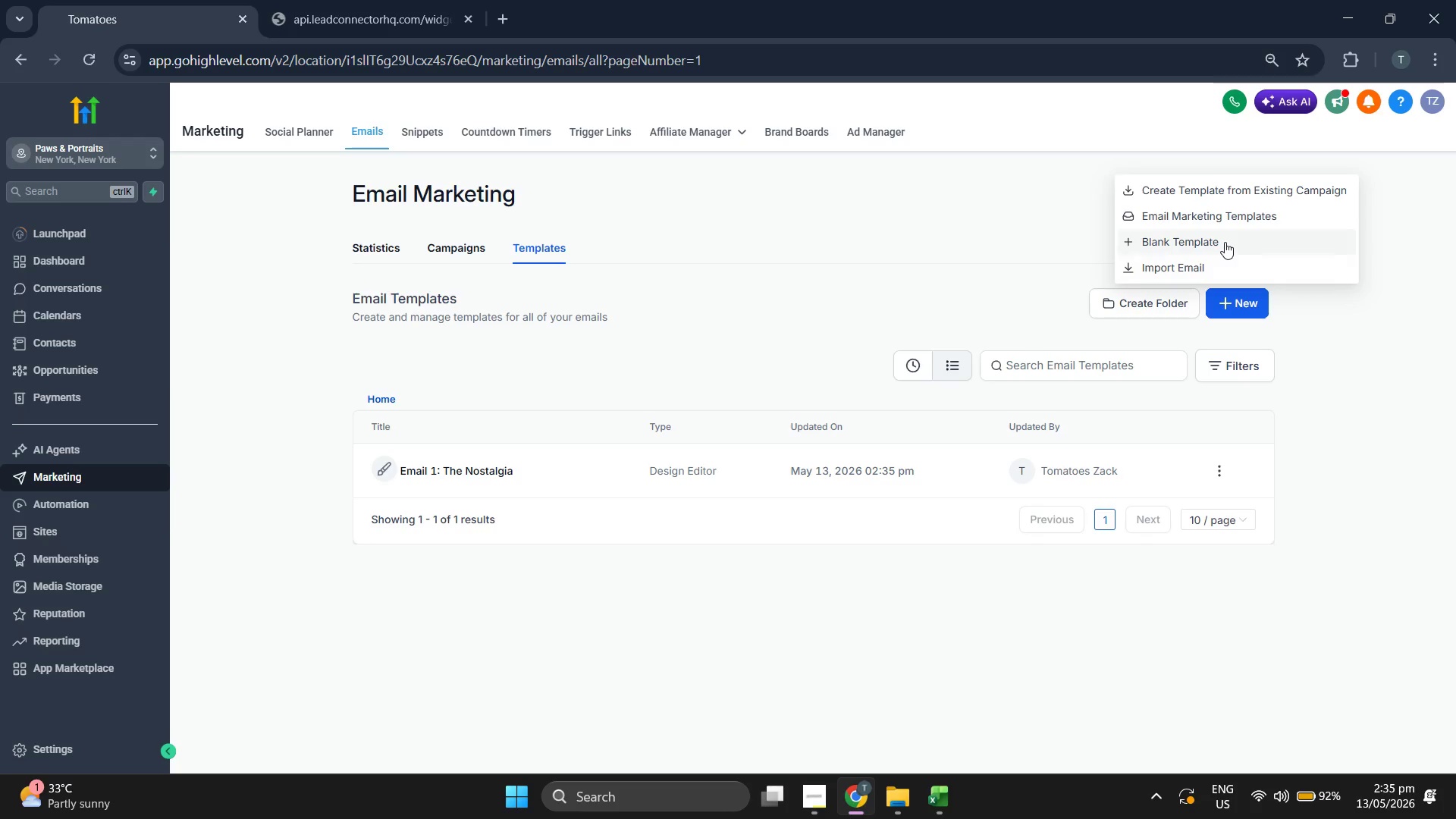 
left_click([1225, 242])
 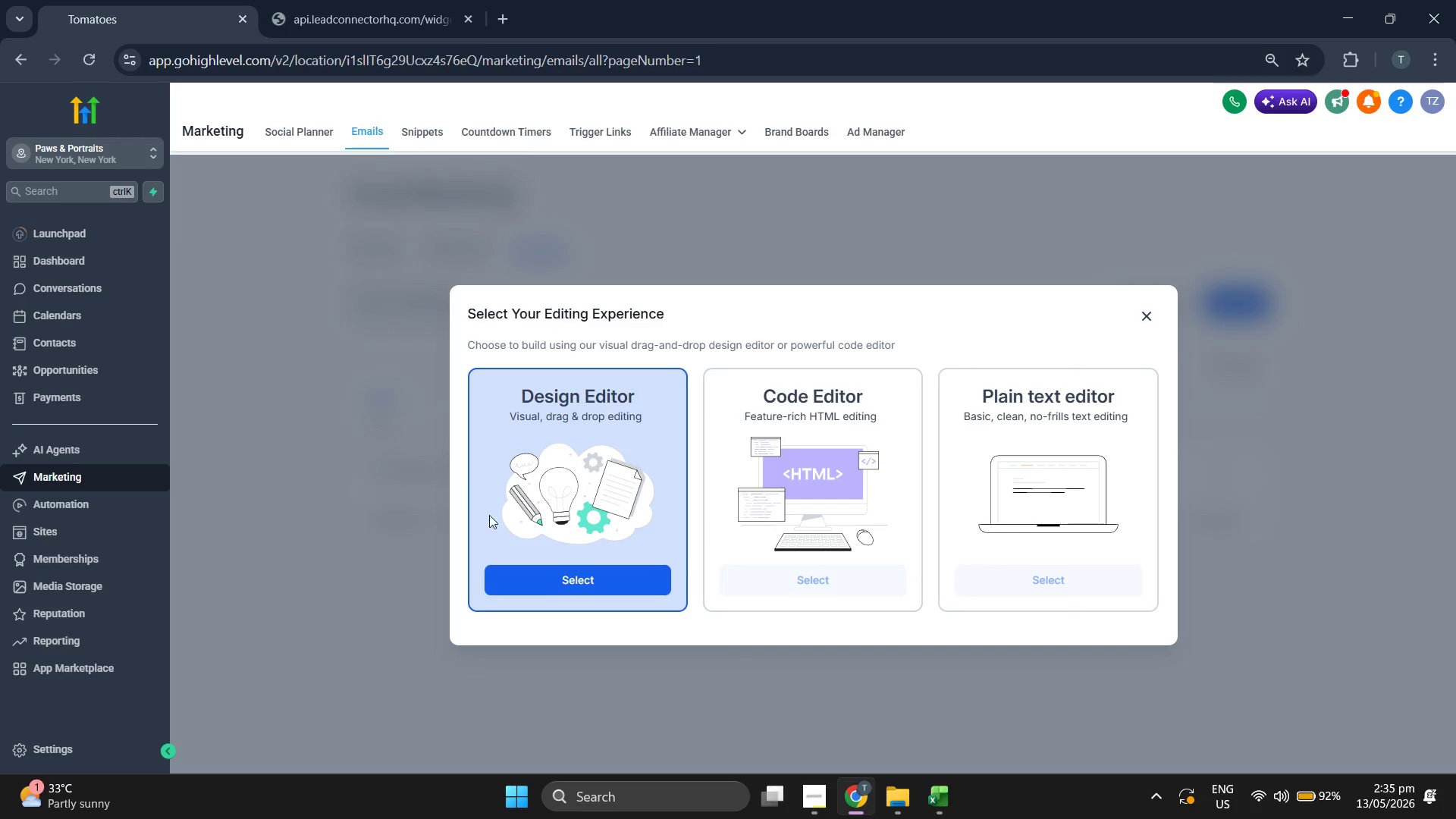 
left_click([555, 588])
 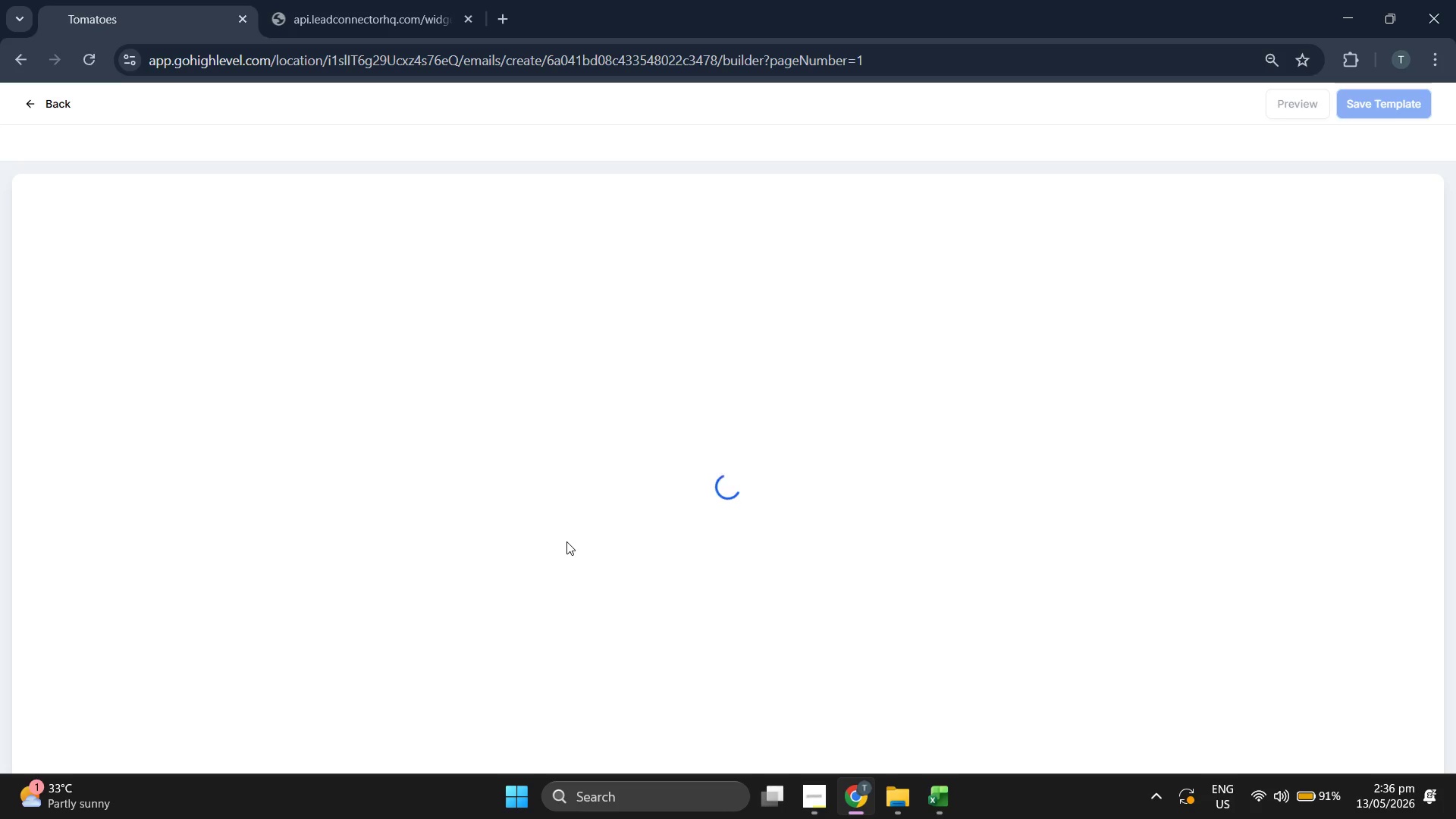 
wait(12.47)
 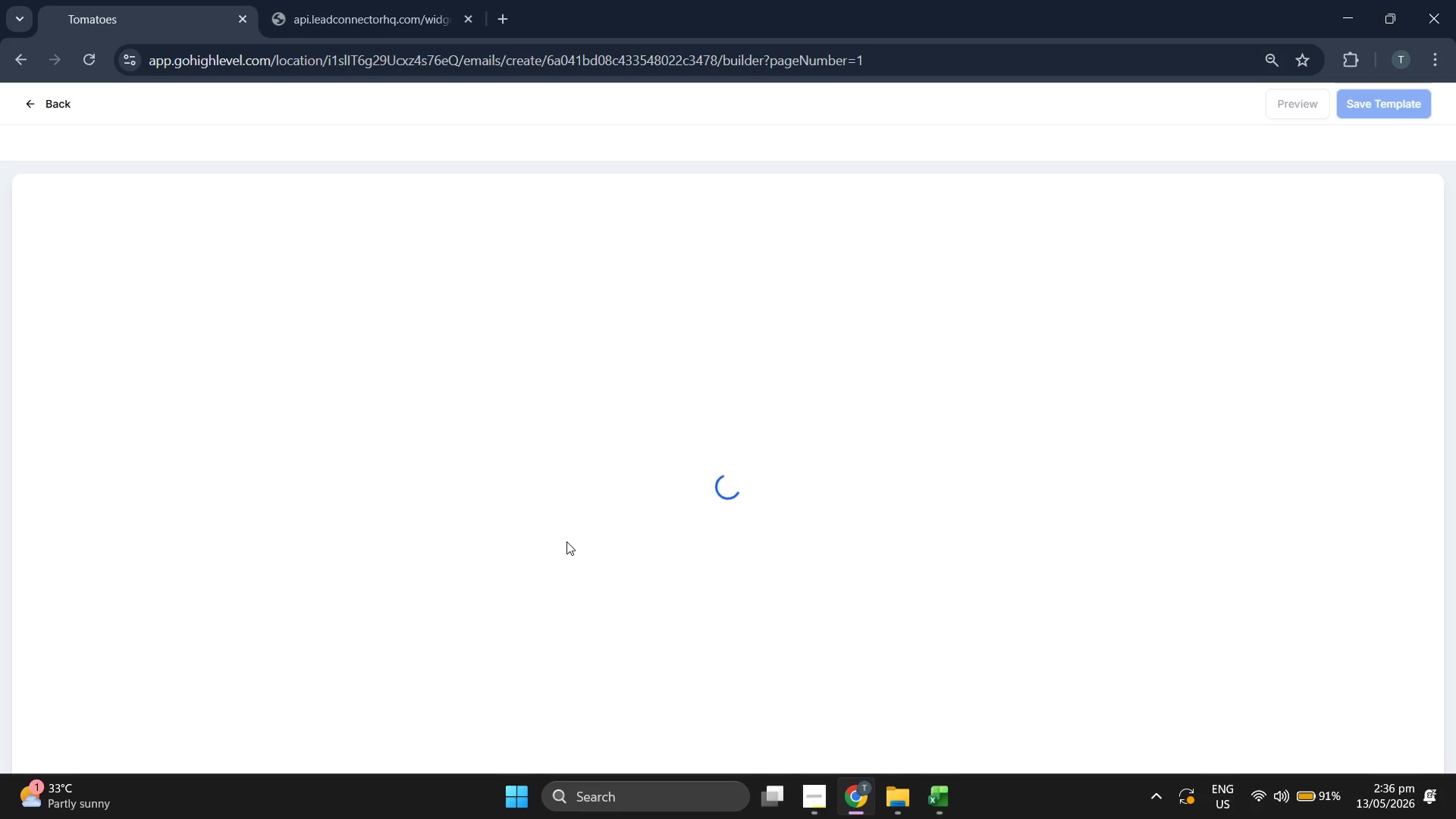 
key(ArrowUp)
 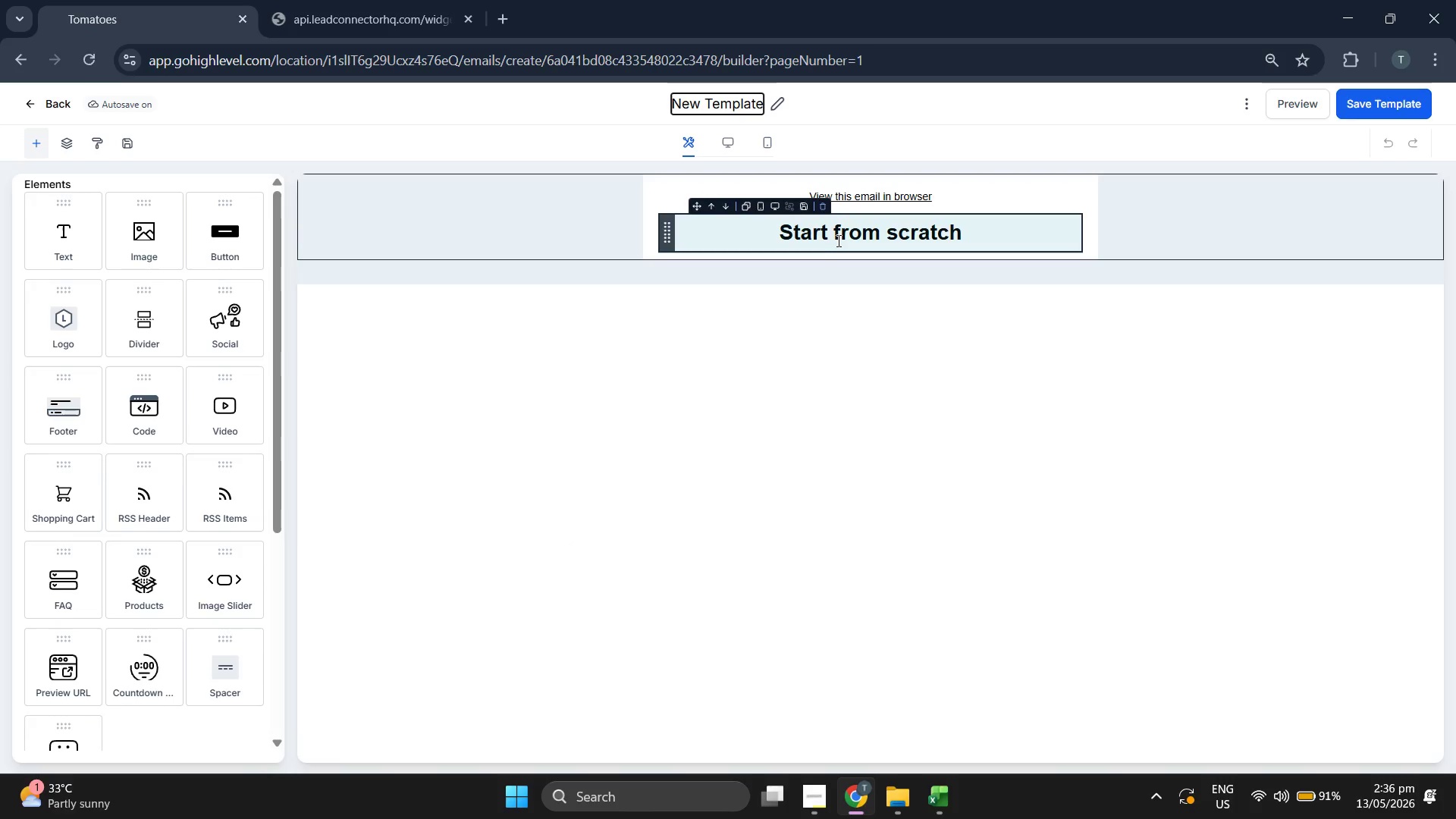 
key(ArrowRight)
 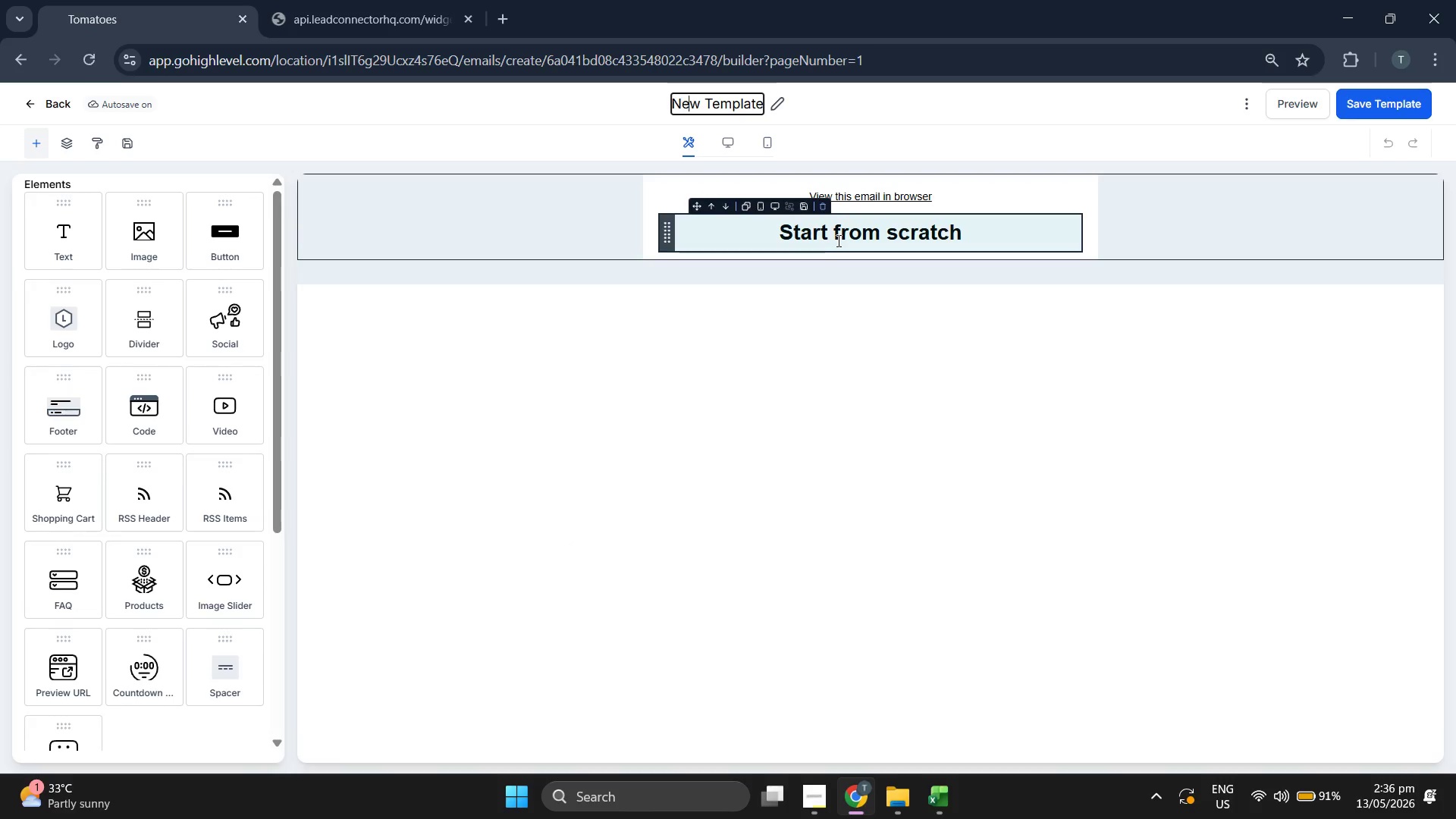 
key(ArrowRight)
 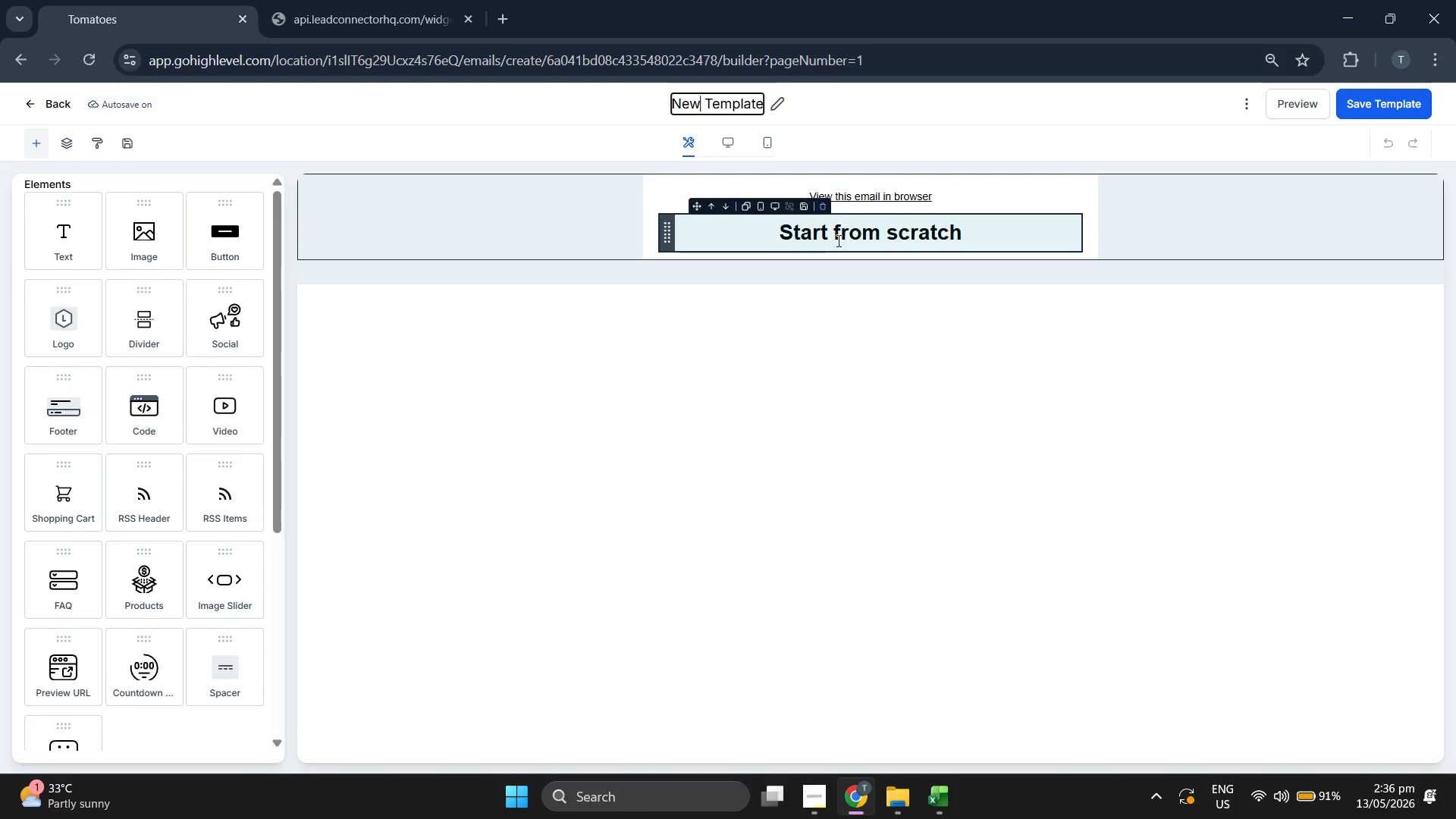 
key(ArrowRight)
 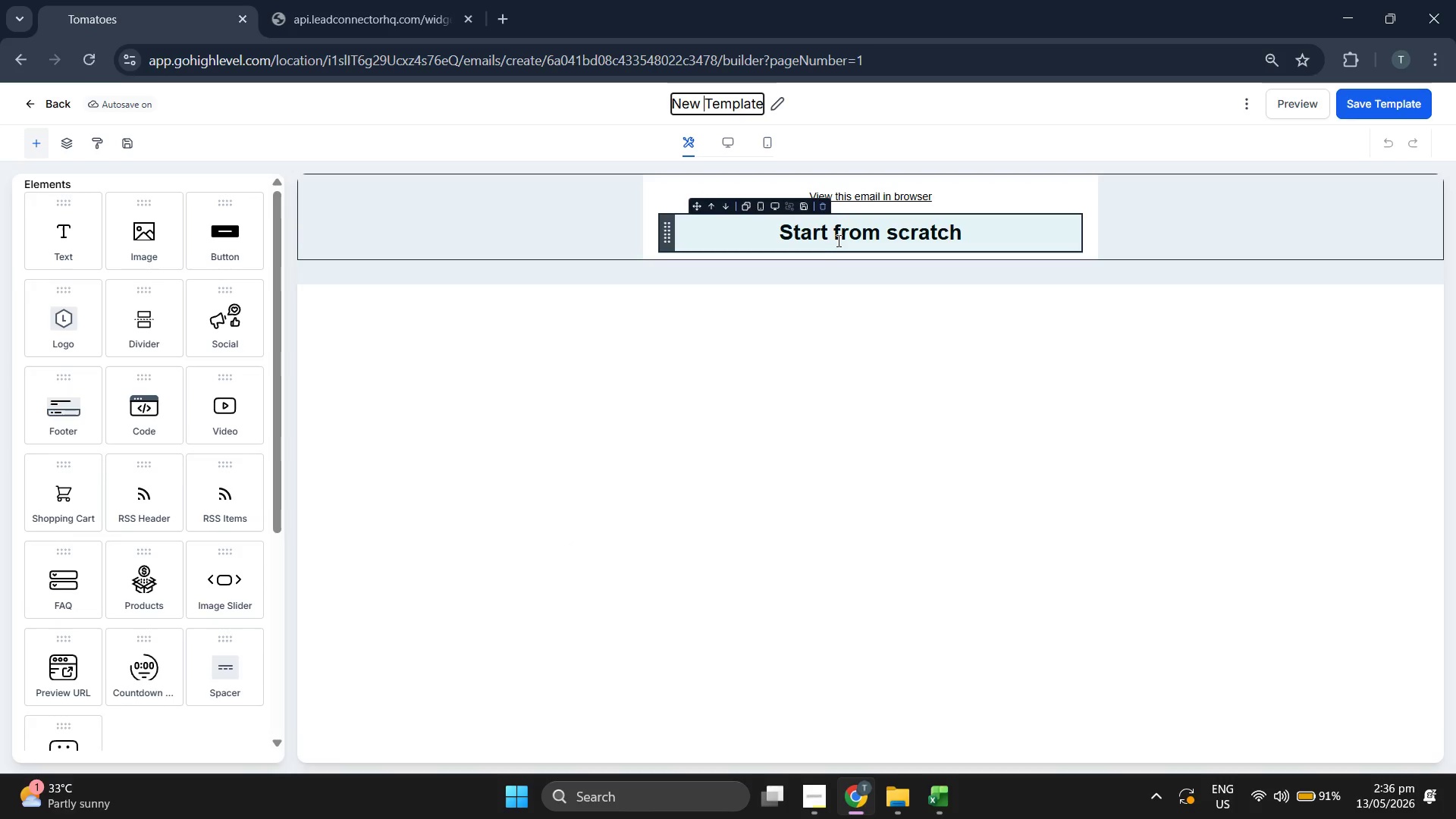 
key(ArrowRight)
 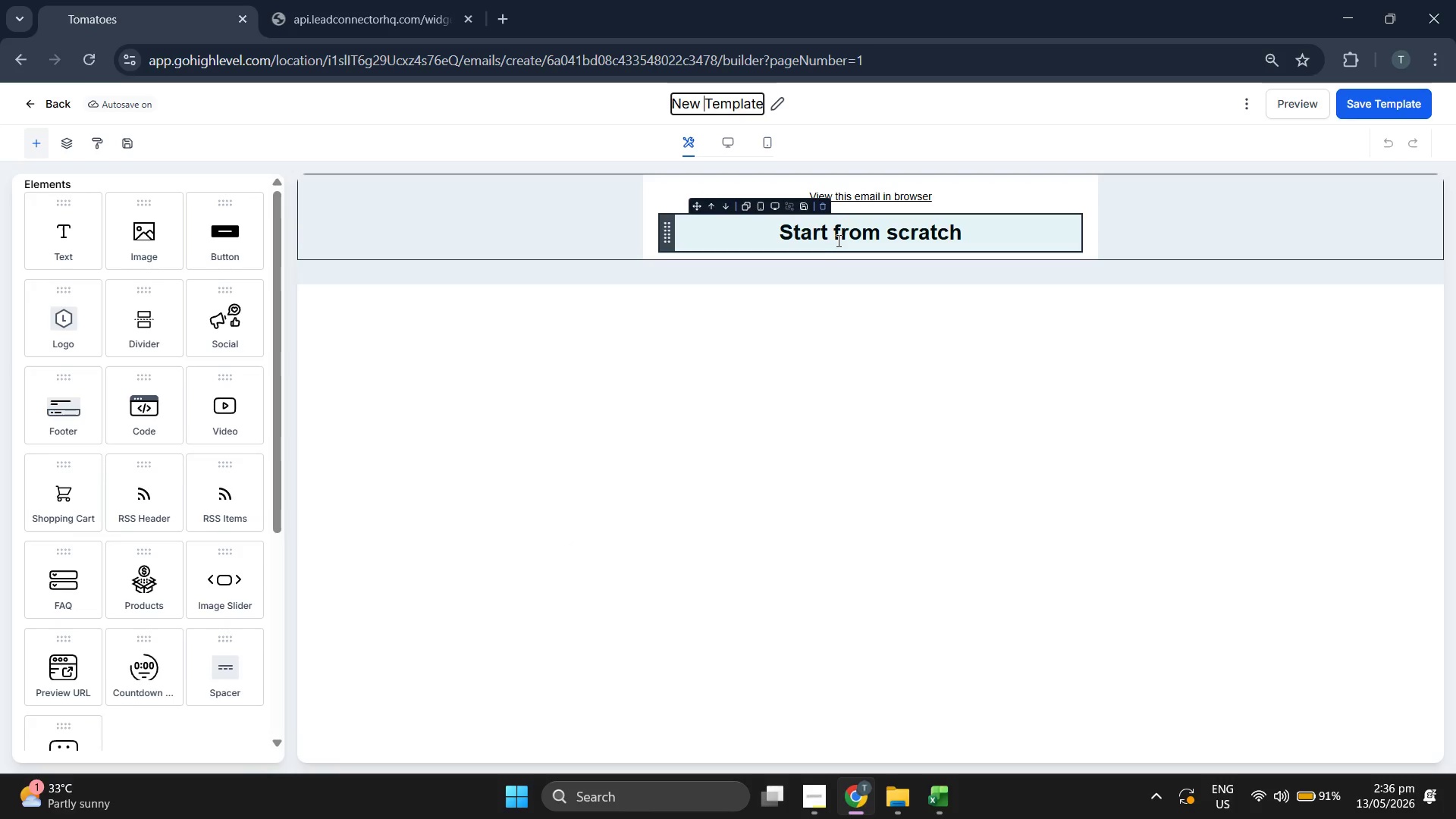 
key(ArrowRight)
 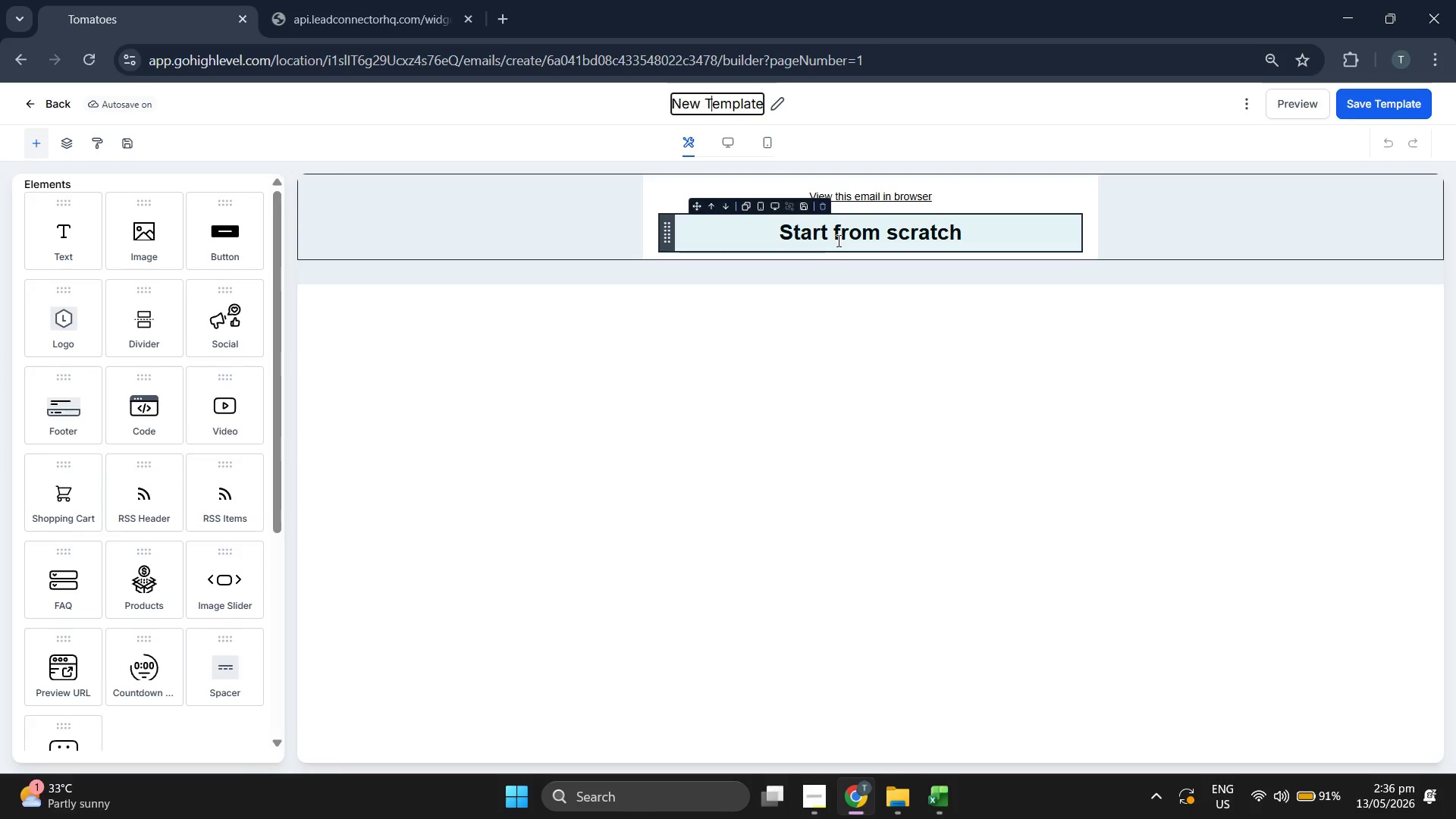 
key(ArrowRight)
 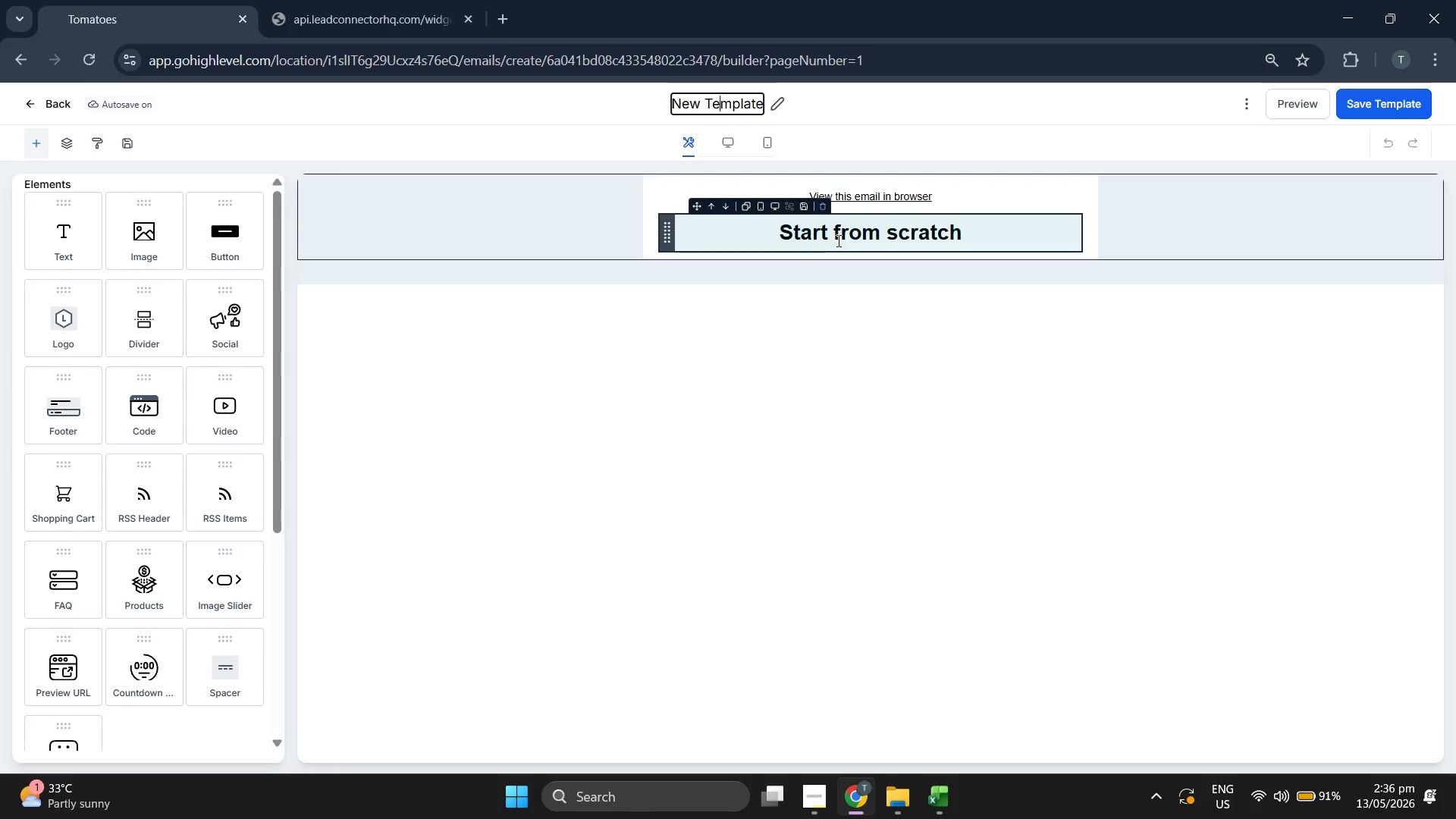 
key(ArrowRight)
 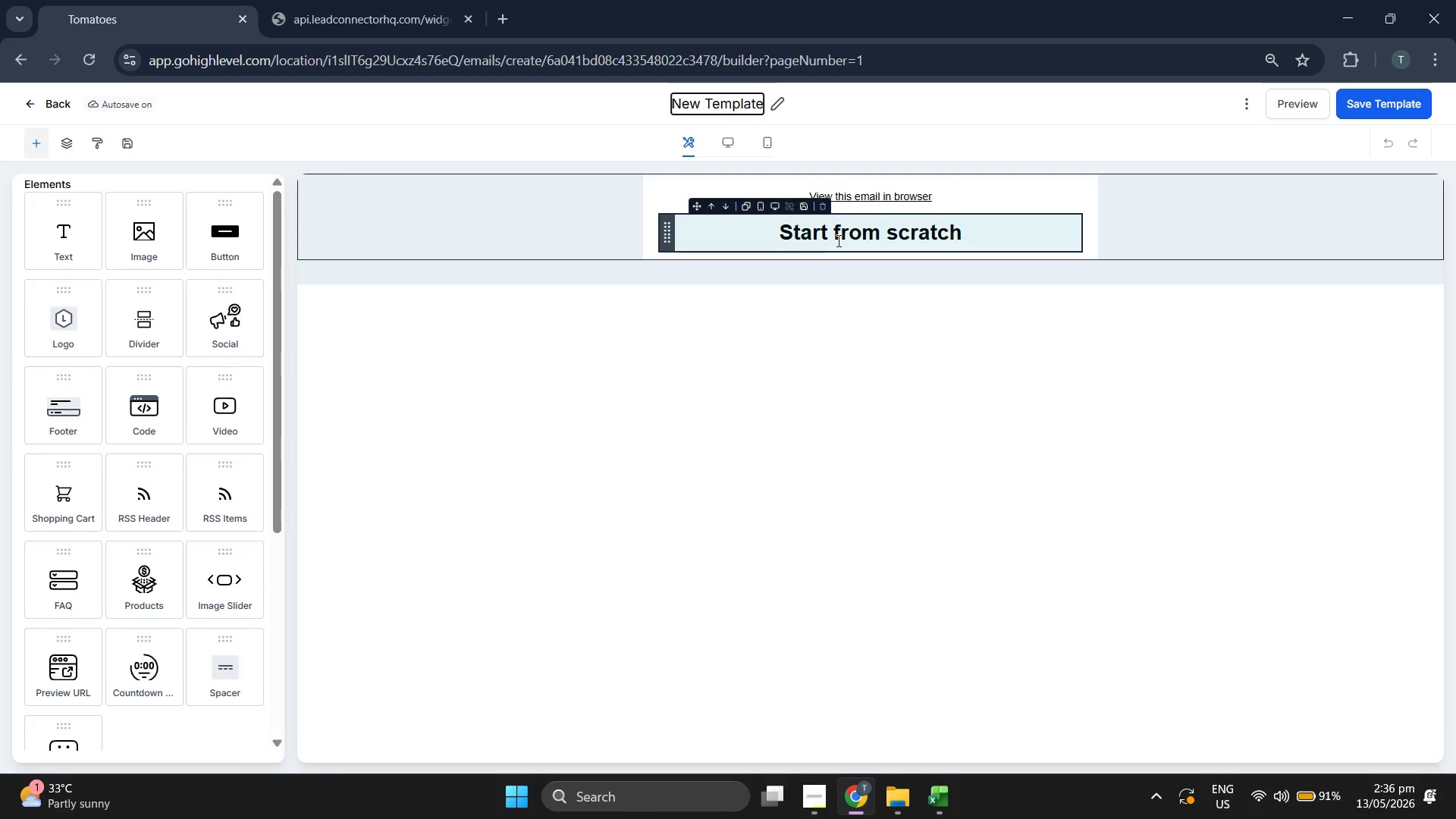 
key(Backspace)
 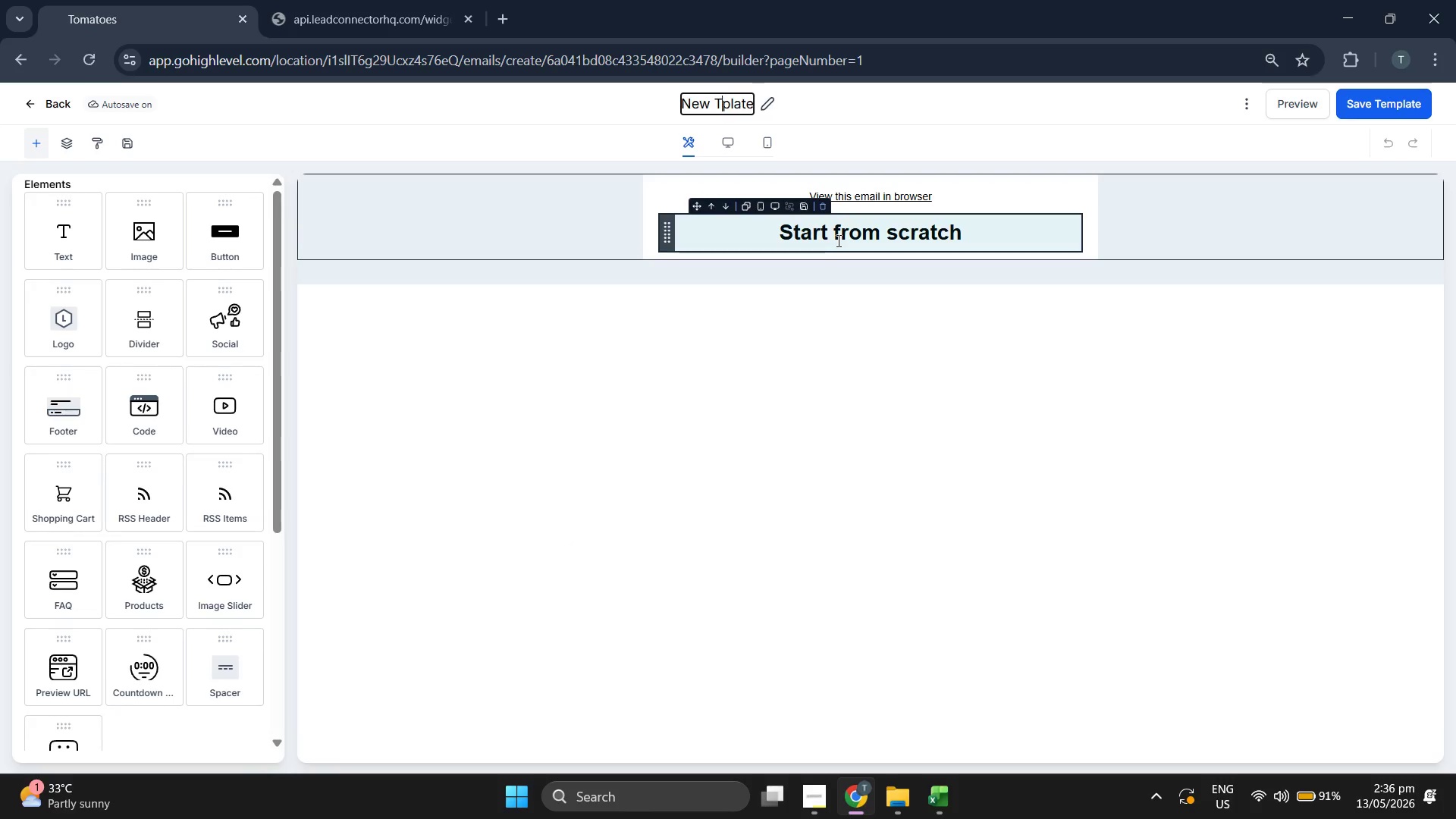 
key(Backspace)
 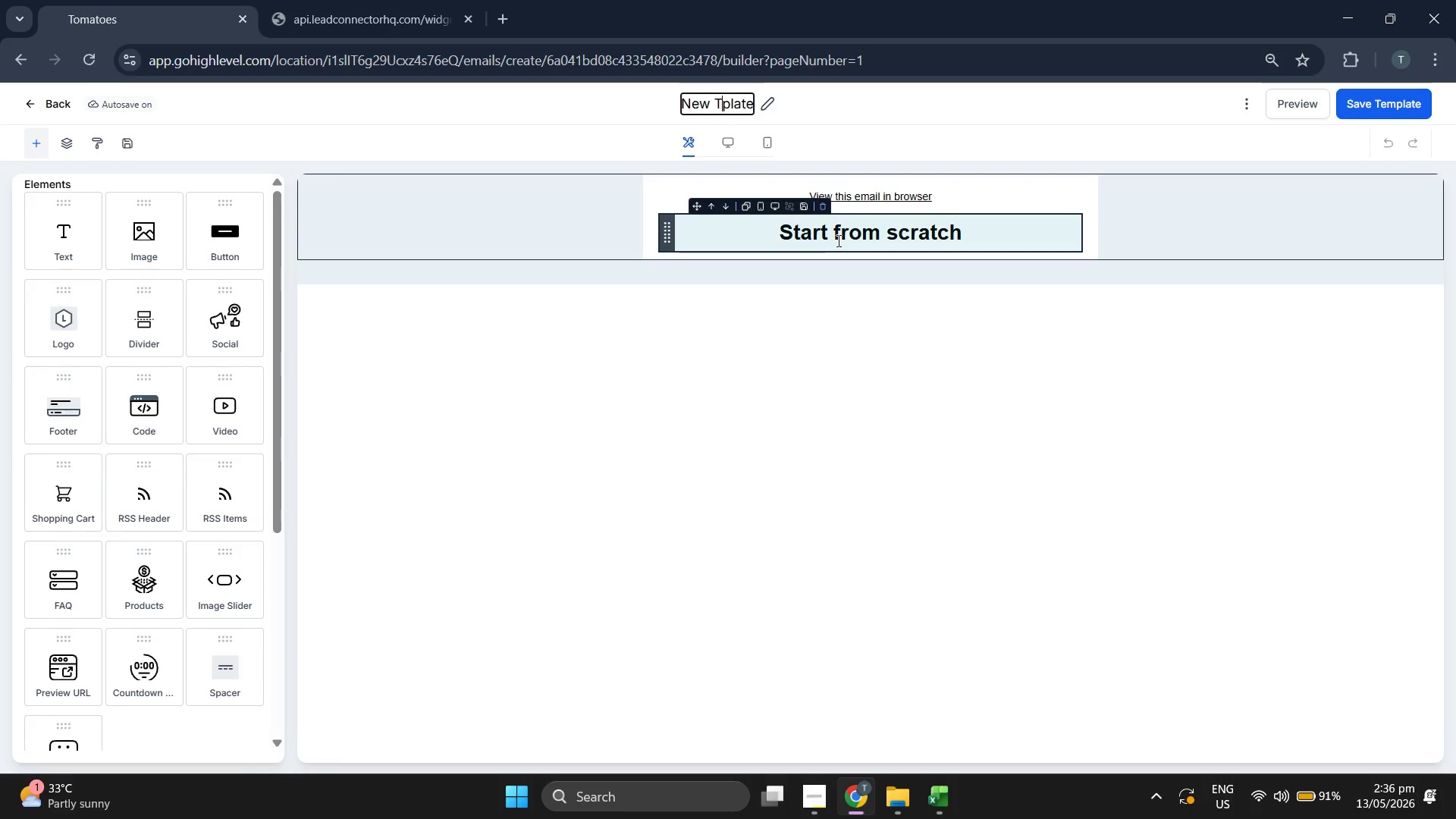 
key(ArrowRight)
 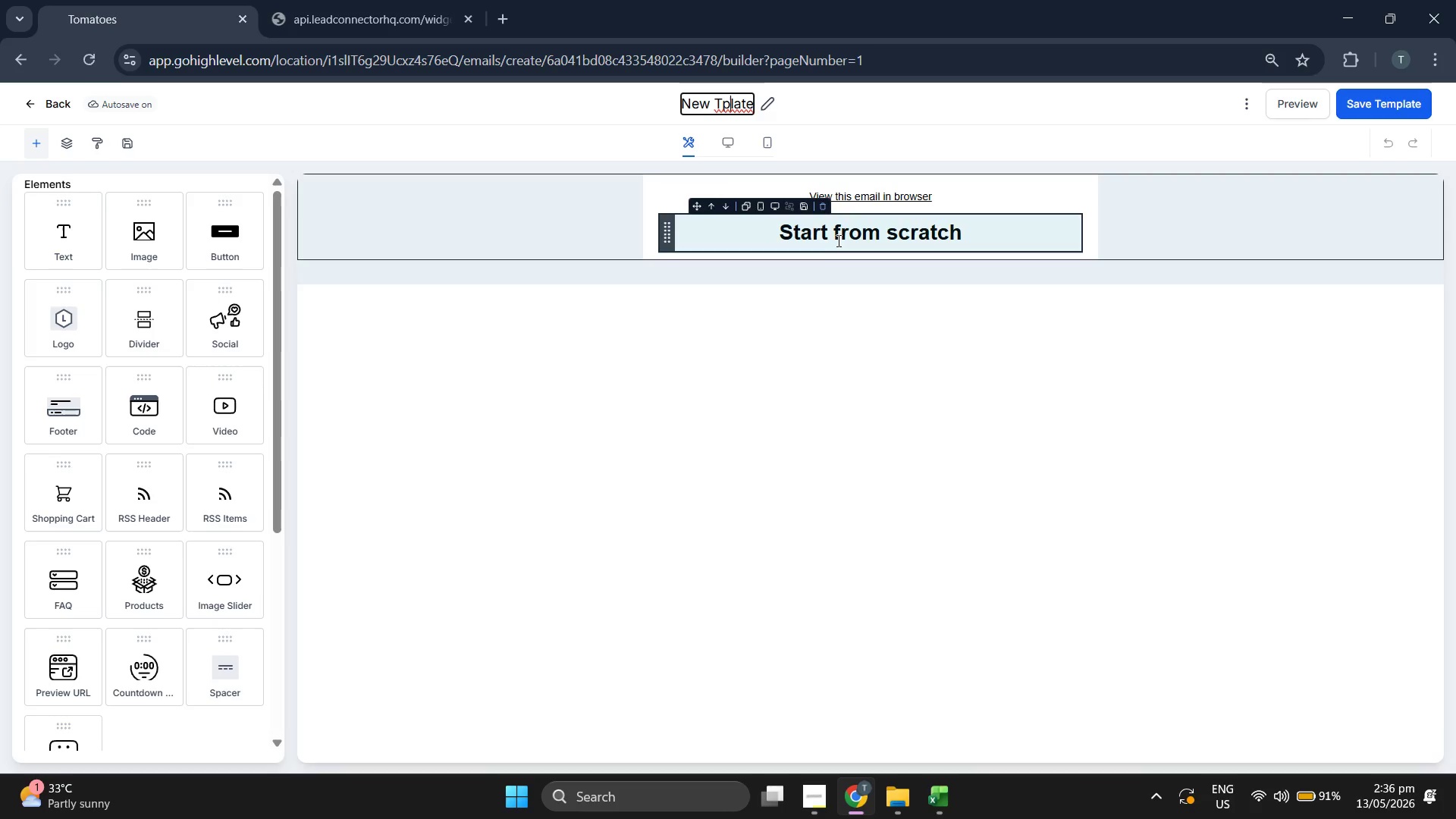 
key(ArrowRight)
 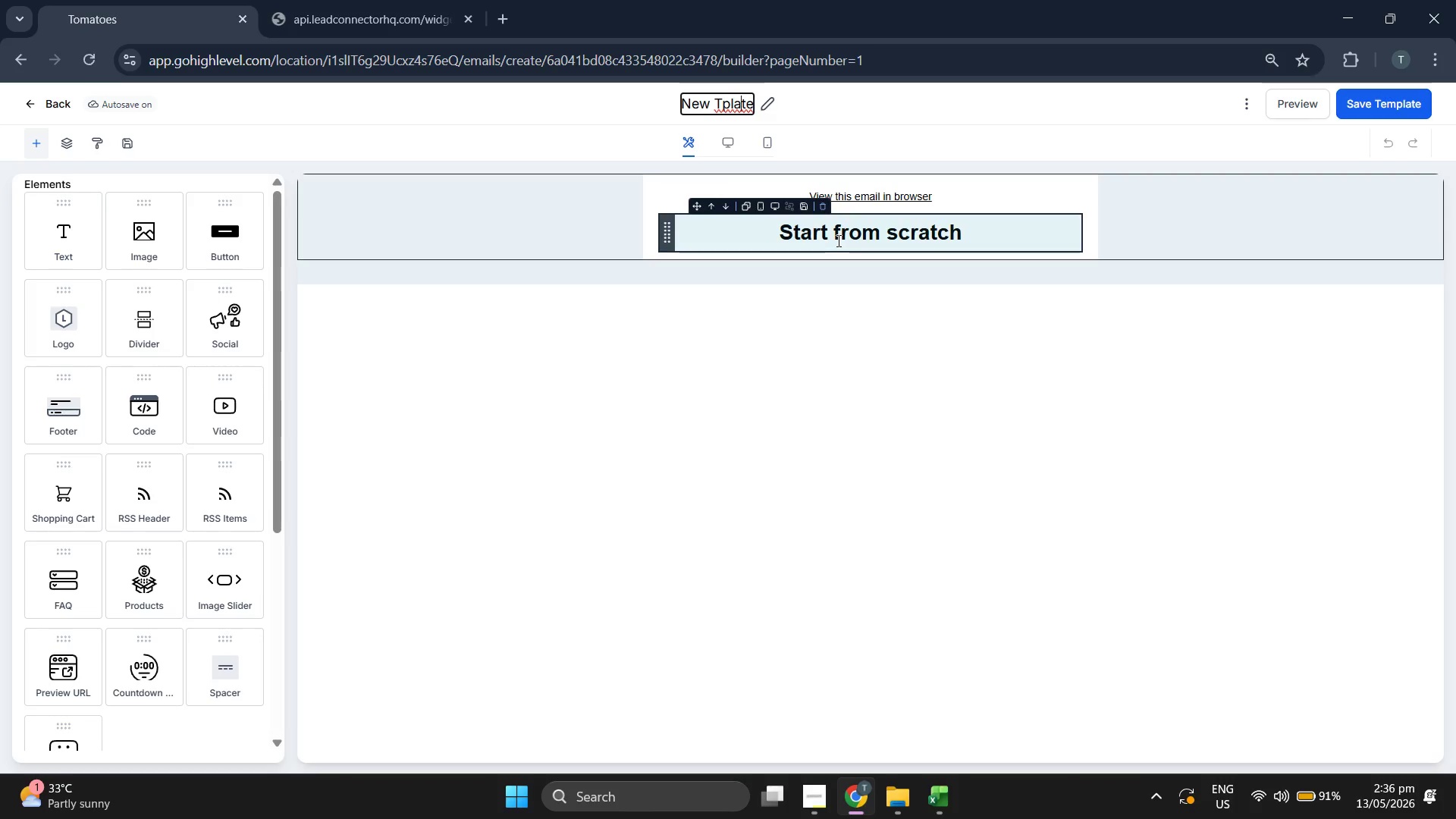 
hold_key(key=ArrowRight, duration=0.31)
 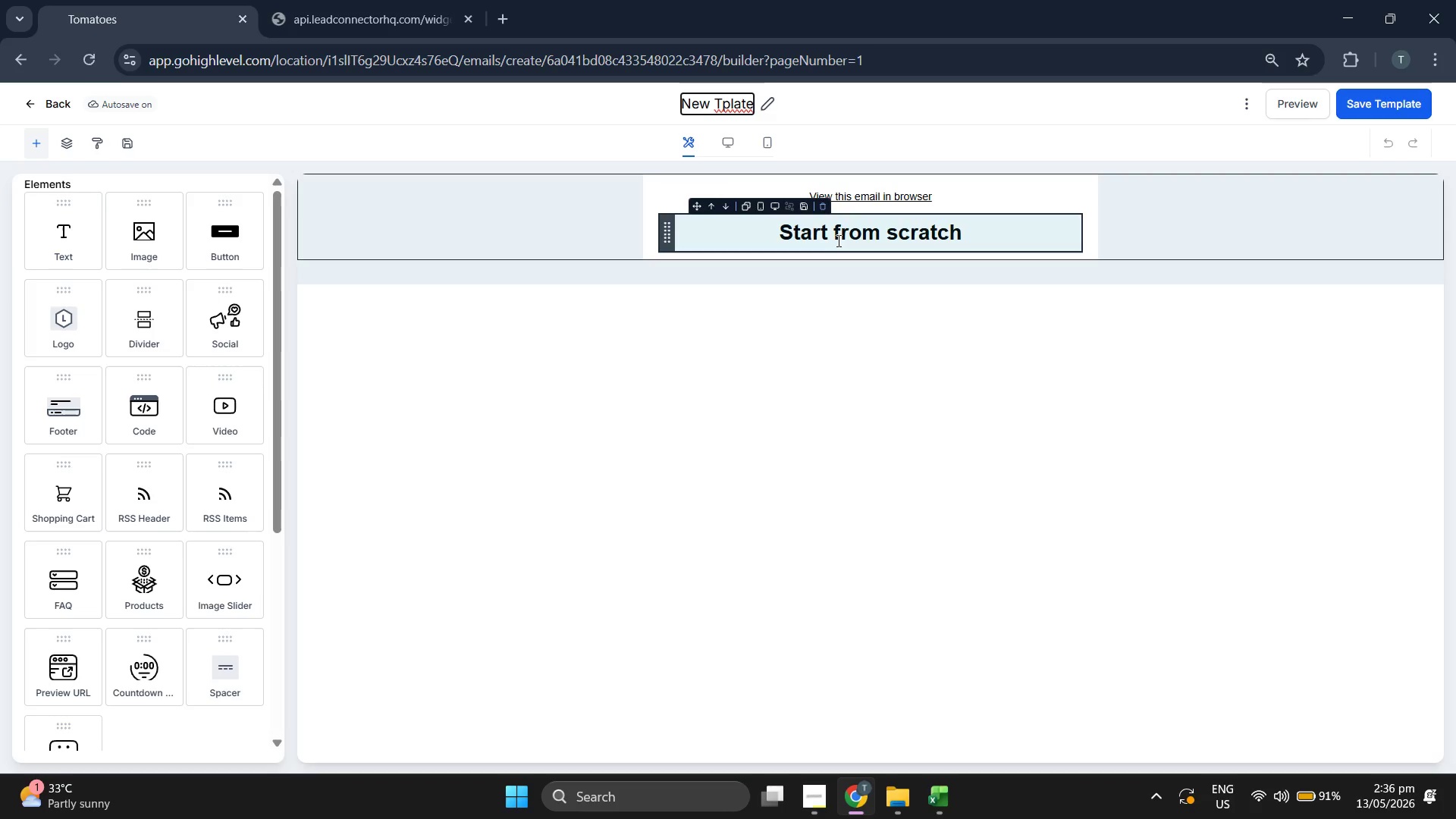 
key(ArrowRight)
 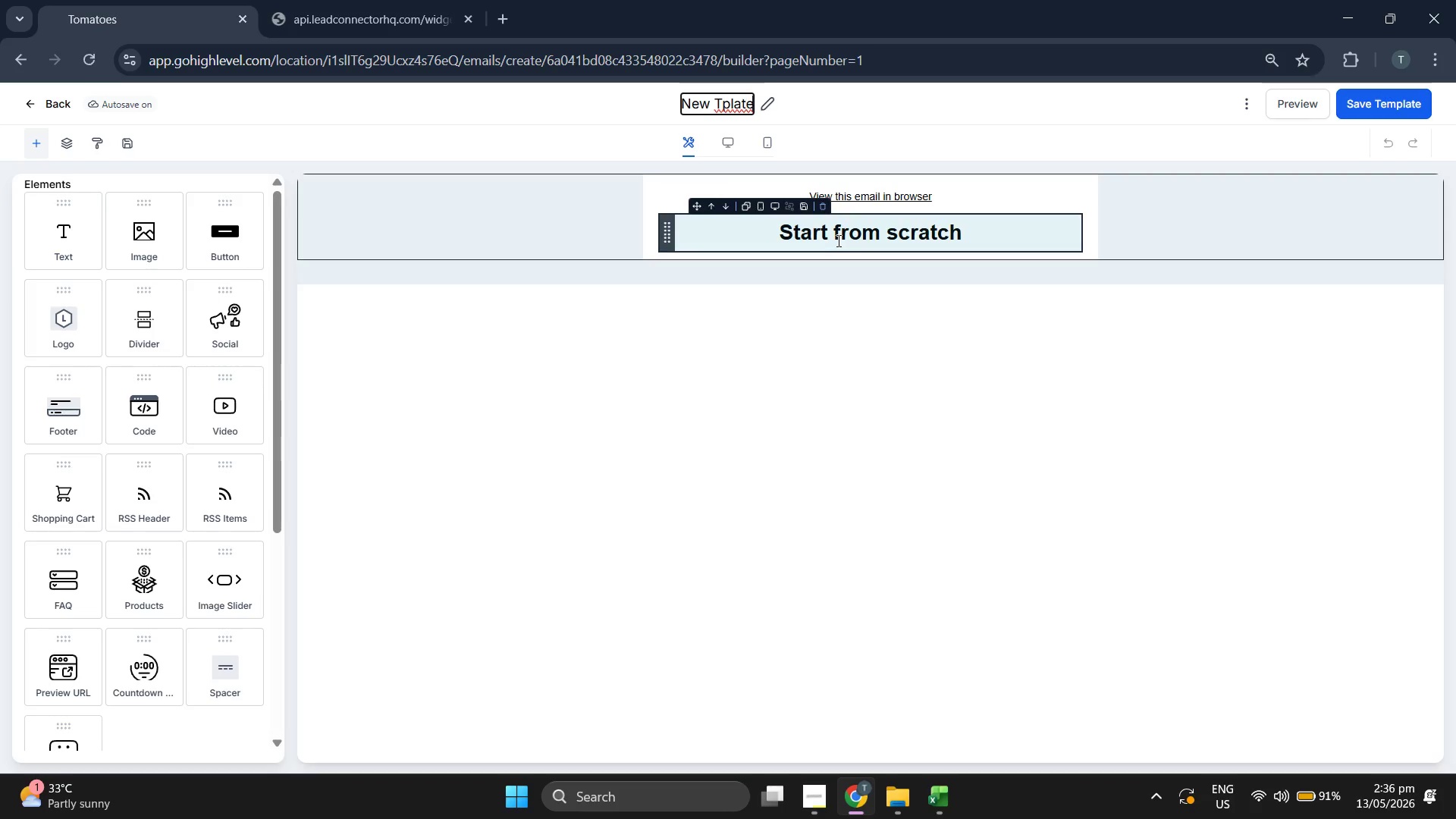 
key(ArrowRight)
 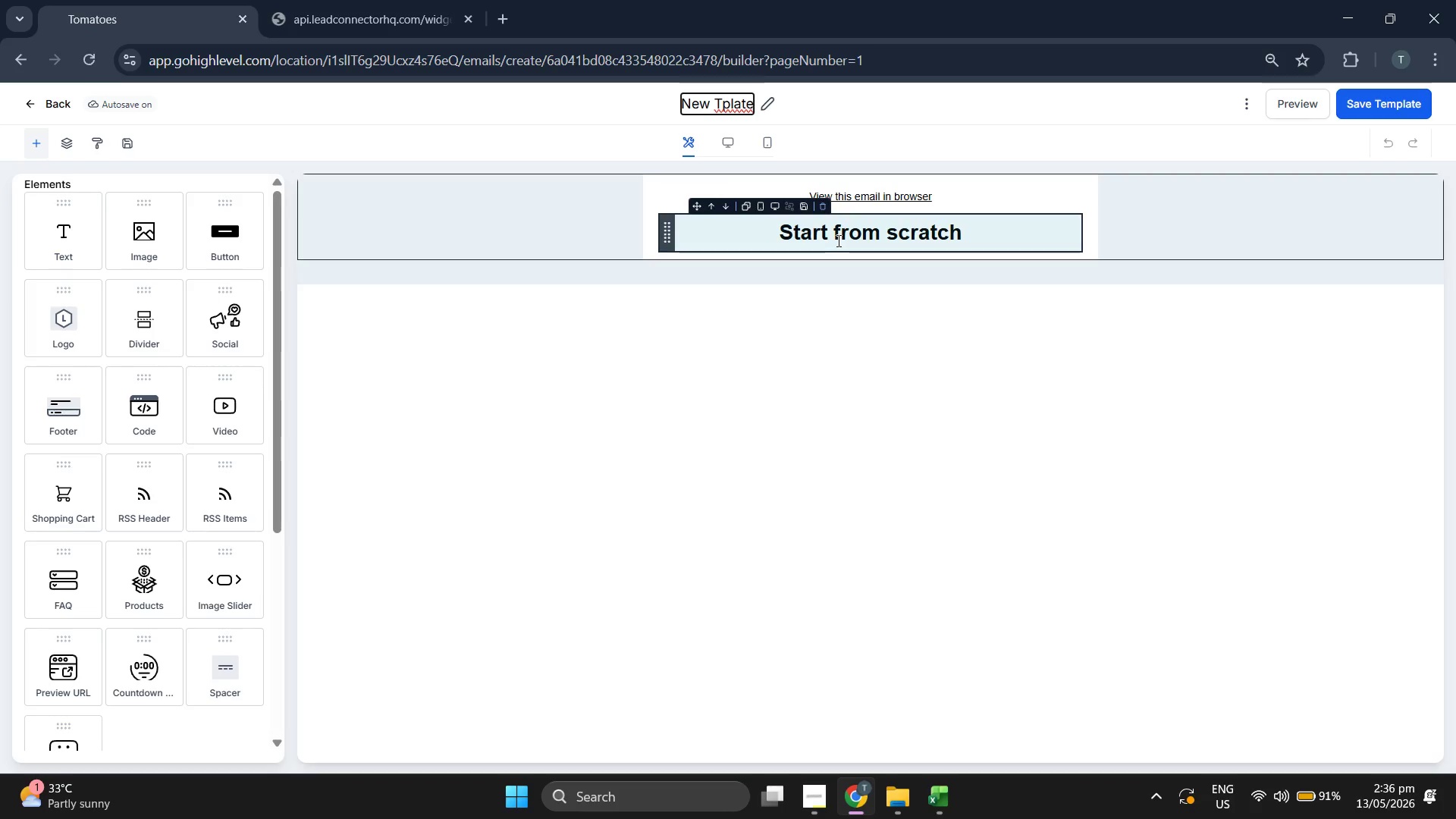 
key(ArrowRight)
 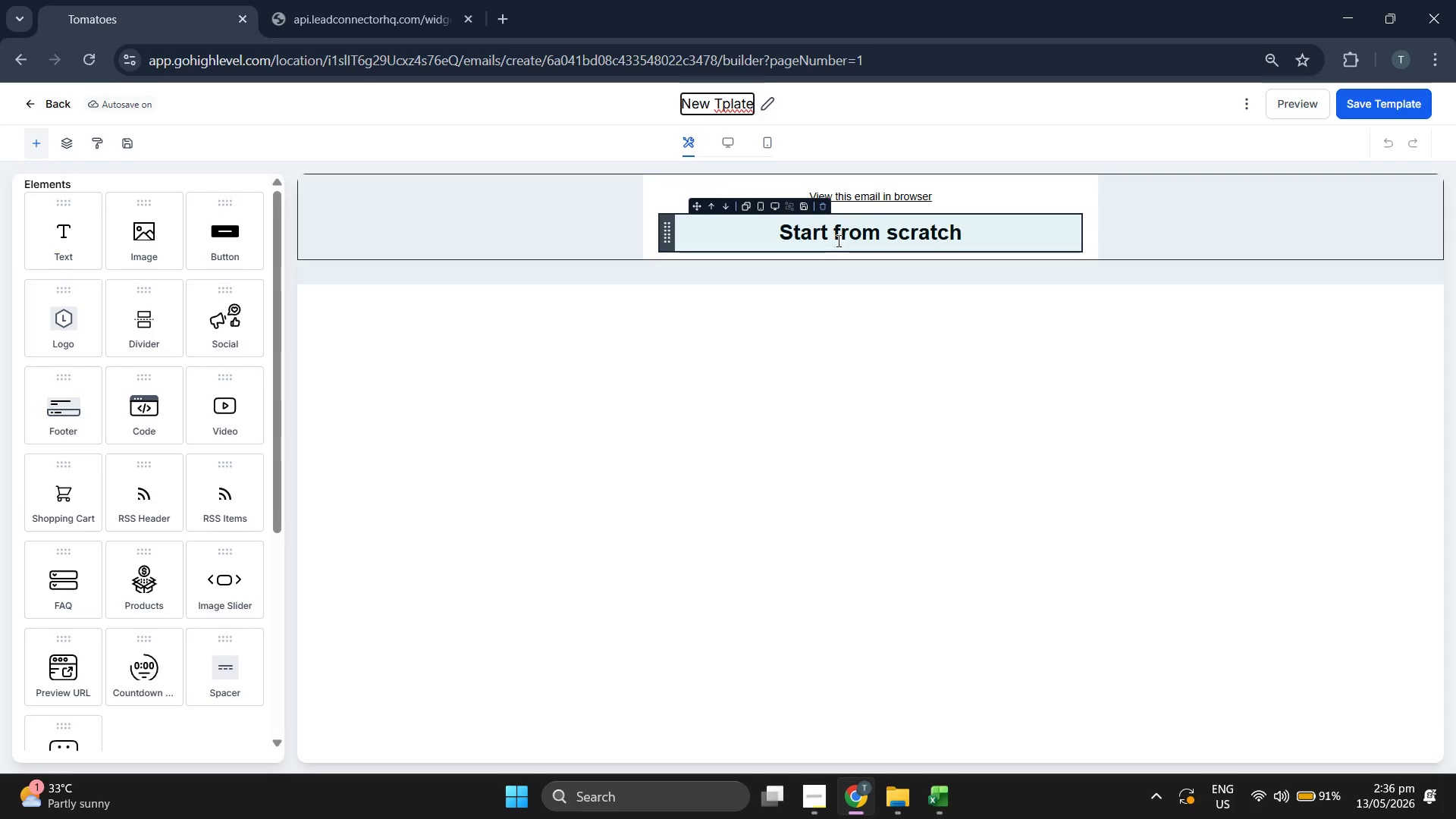 
key(ArrowRight)
 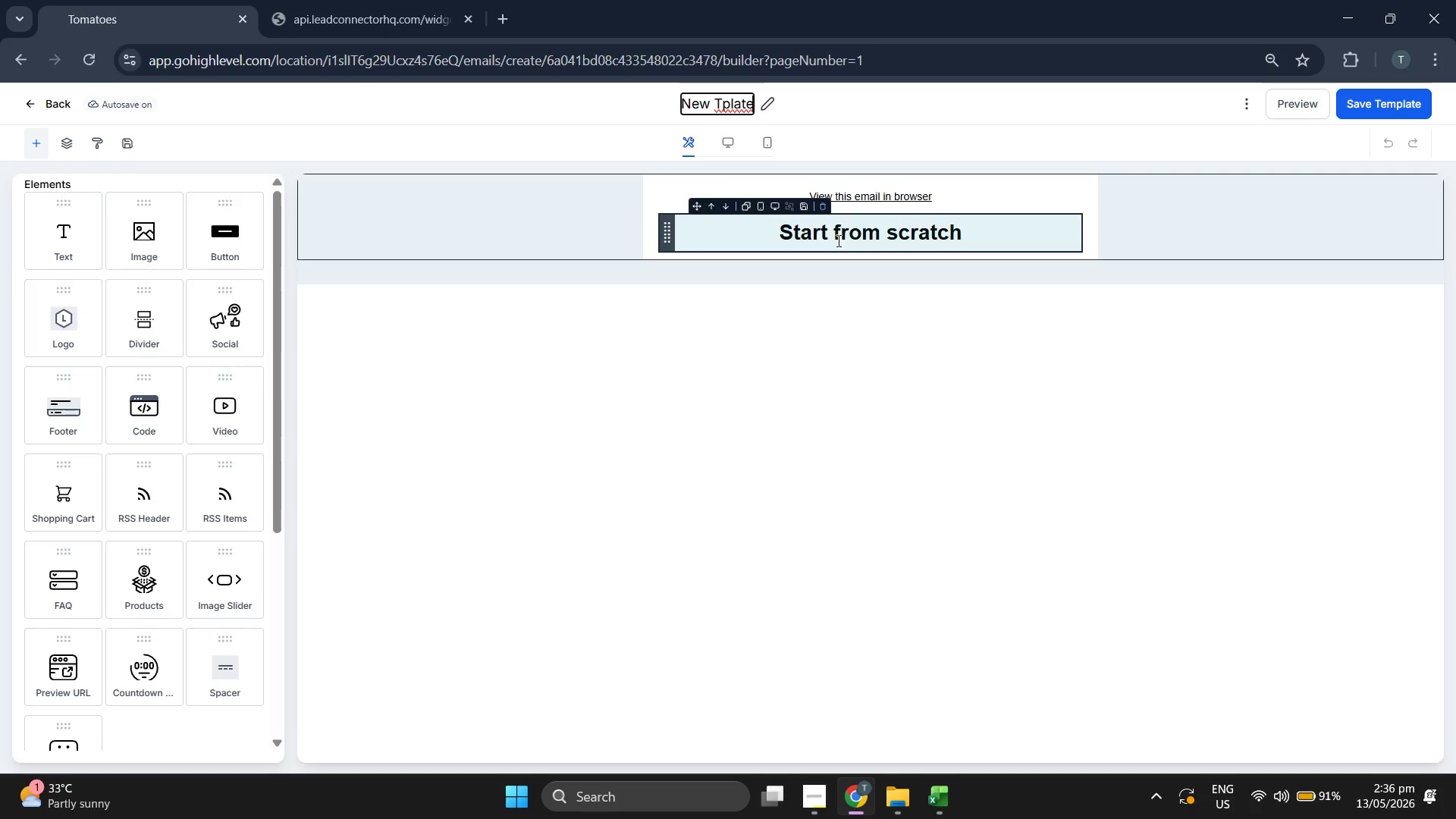 
key(ArrowRight)
 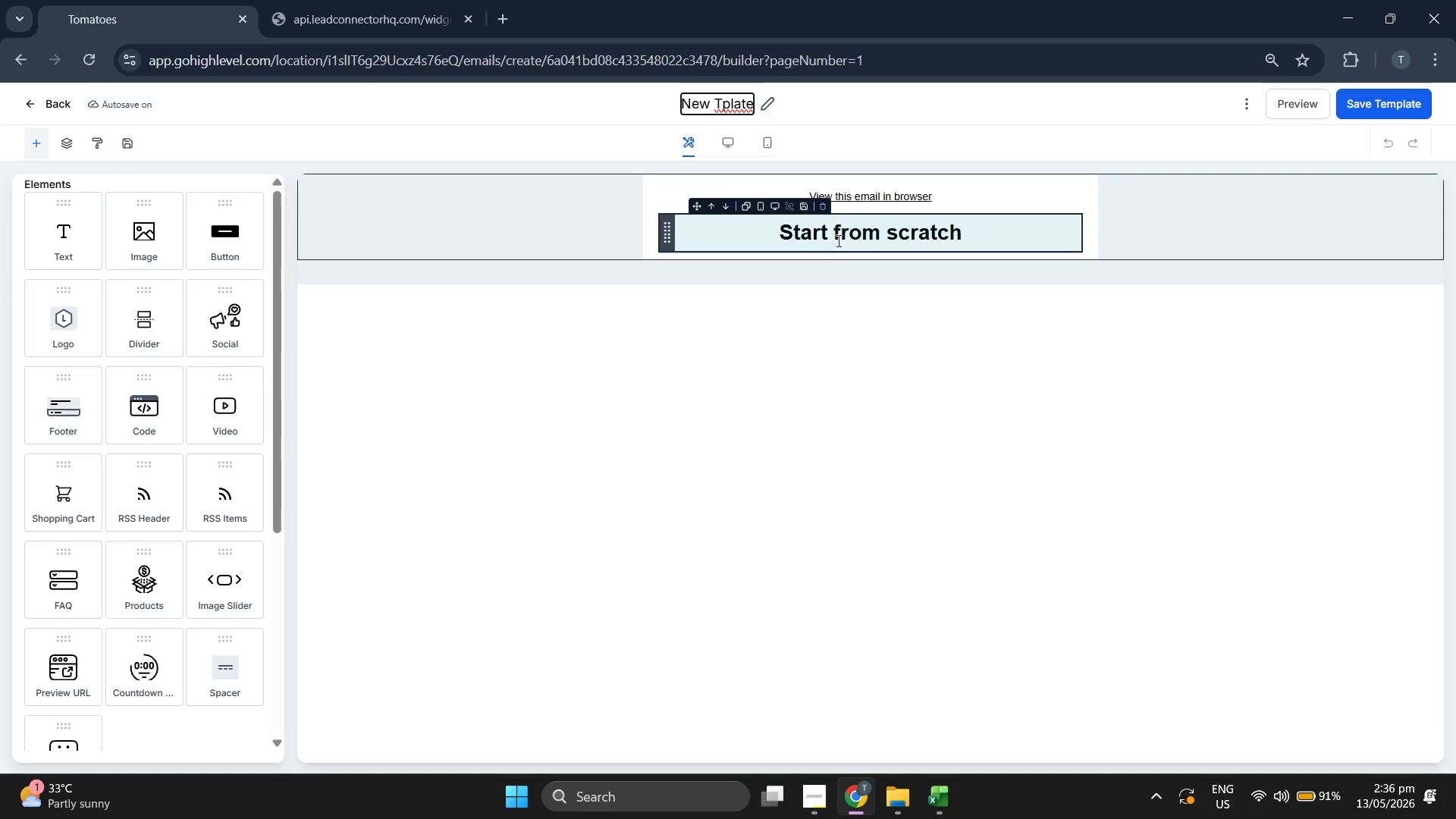 
key(ArrowRight)
 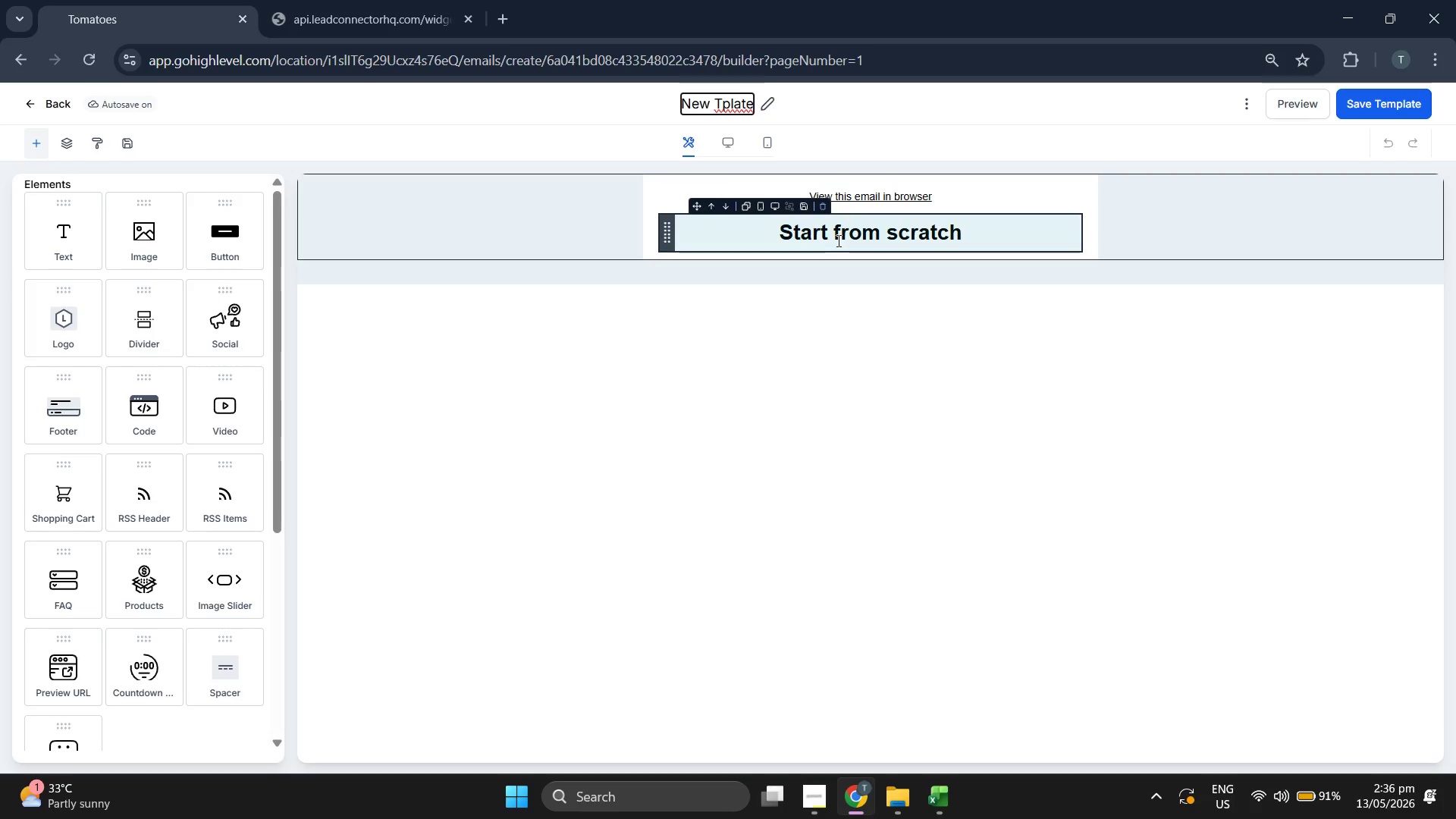 
key(Backspace)
key(Backspace)
key(Backspace)
key(Backspace)
key(Backspace)
key(Backspace)
key(Backspace)
key(Backspace)
key(Backspace)
key(Backspace)
type(Email 2: The Value Prop (Segmented))
 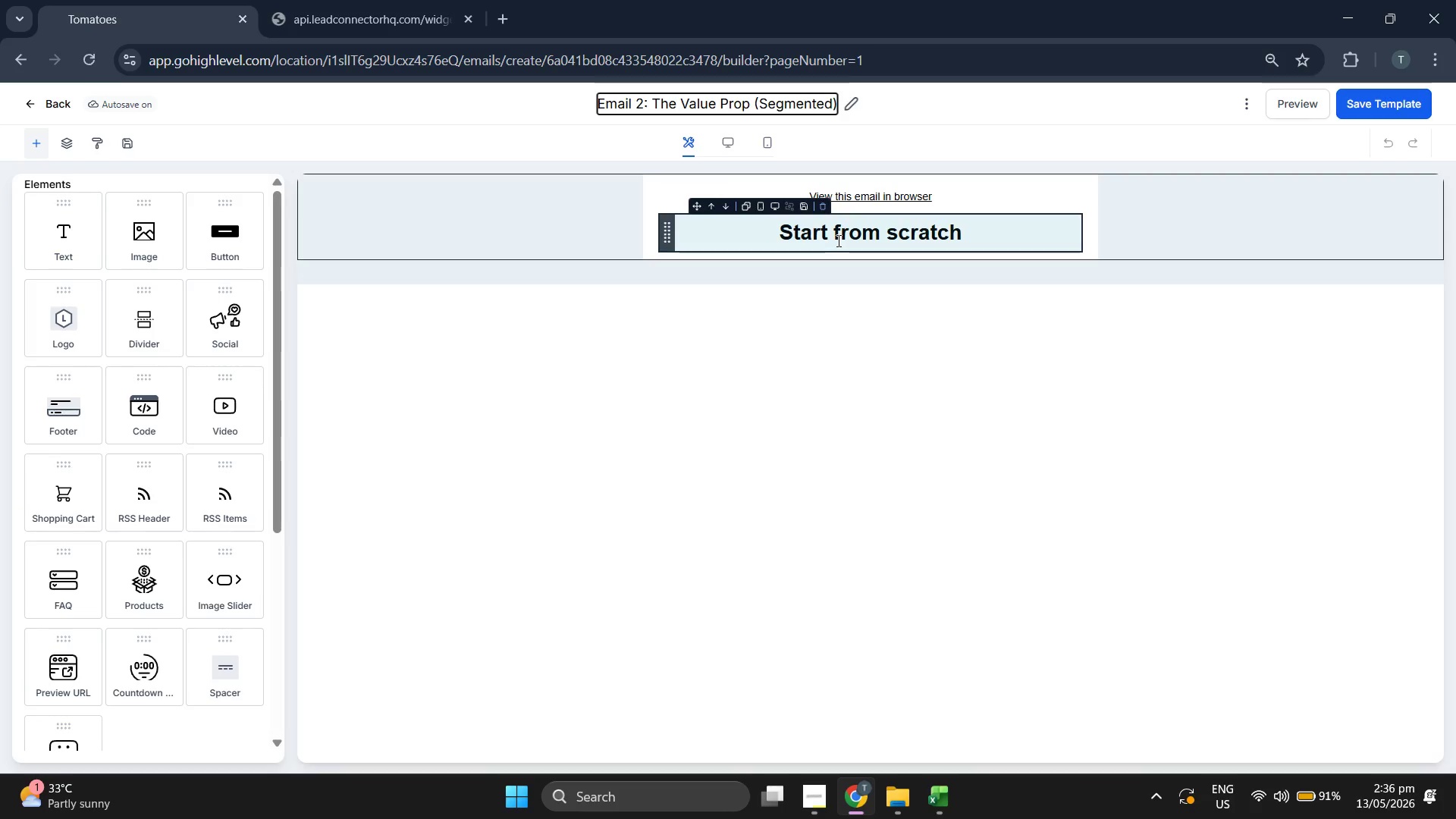 
wait(6.78)
 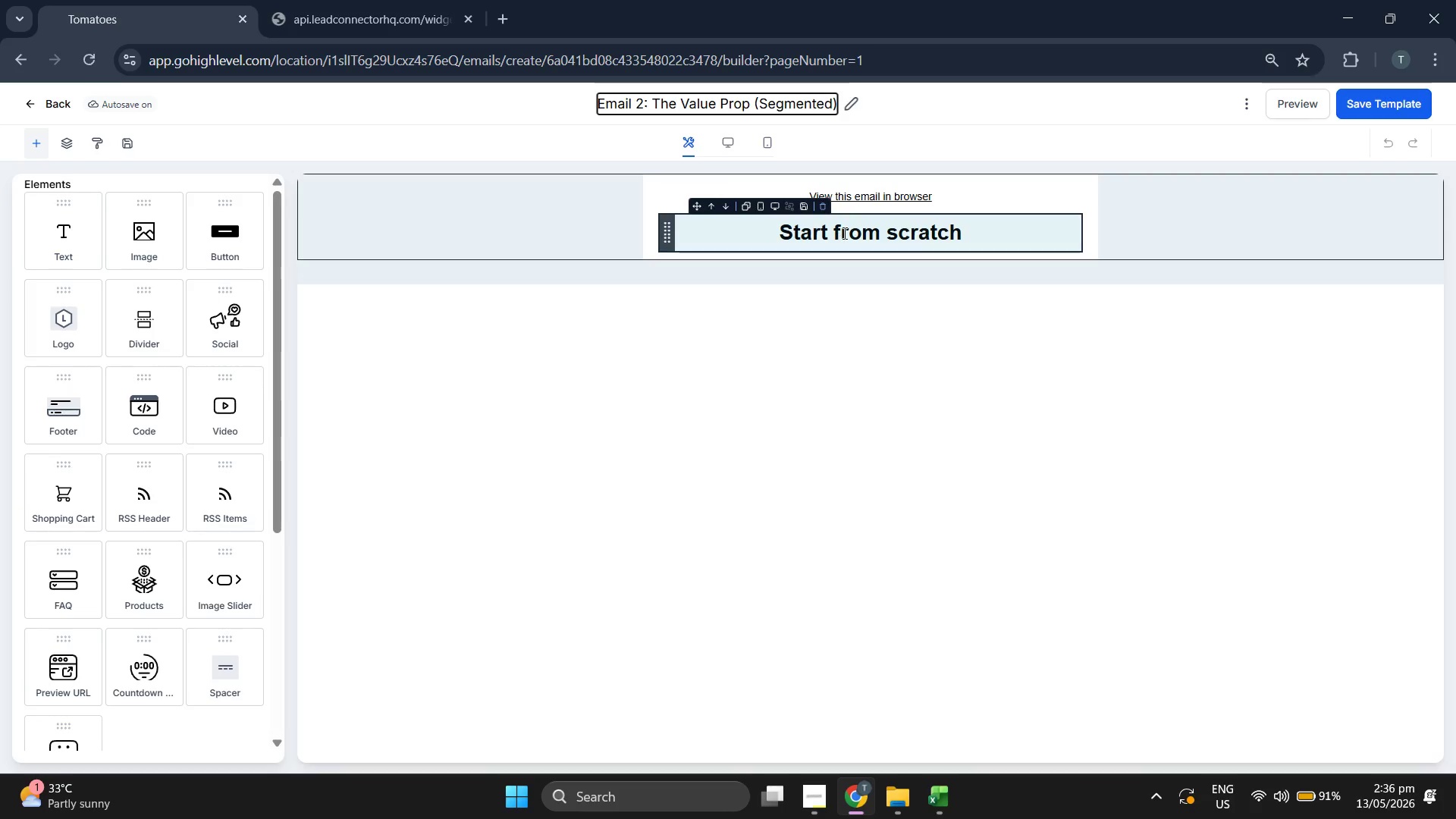 
left_click([822, 202])
 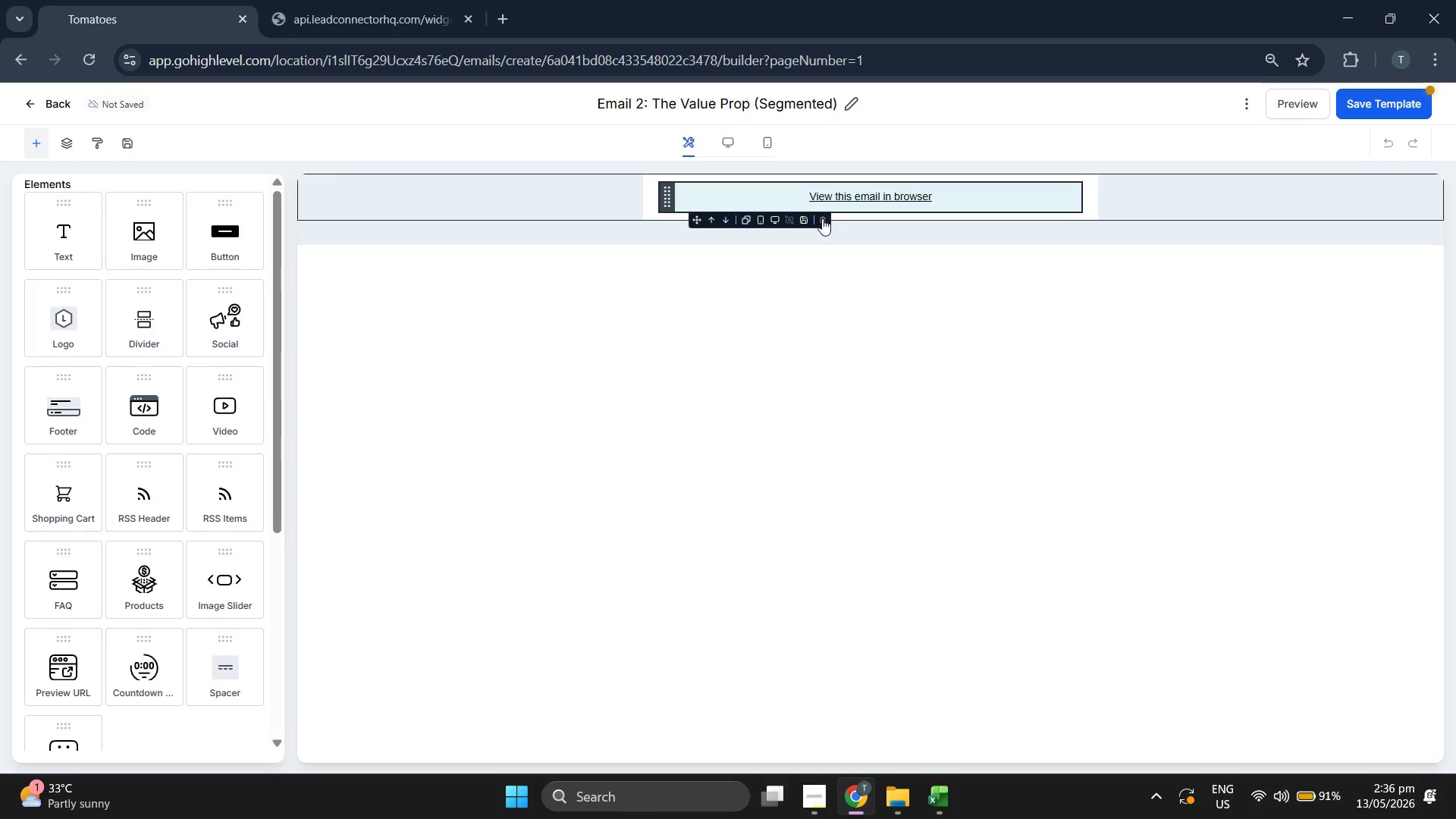 
left_click([821, 221])
 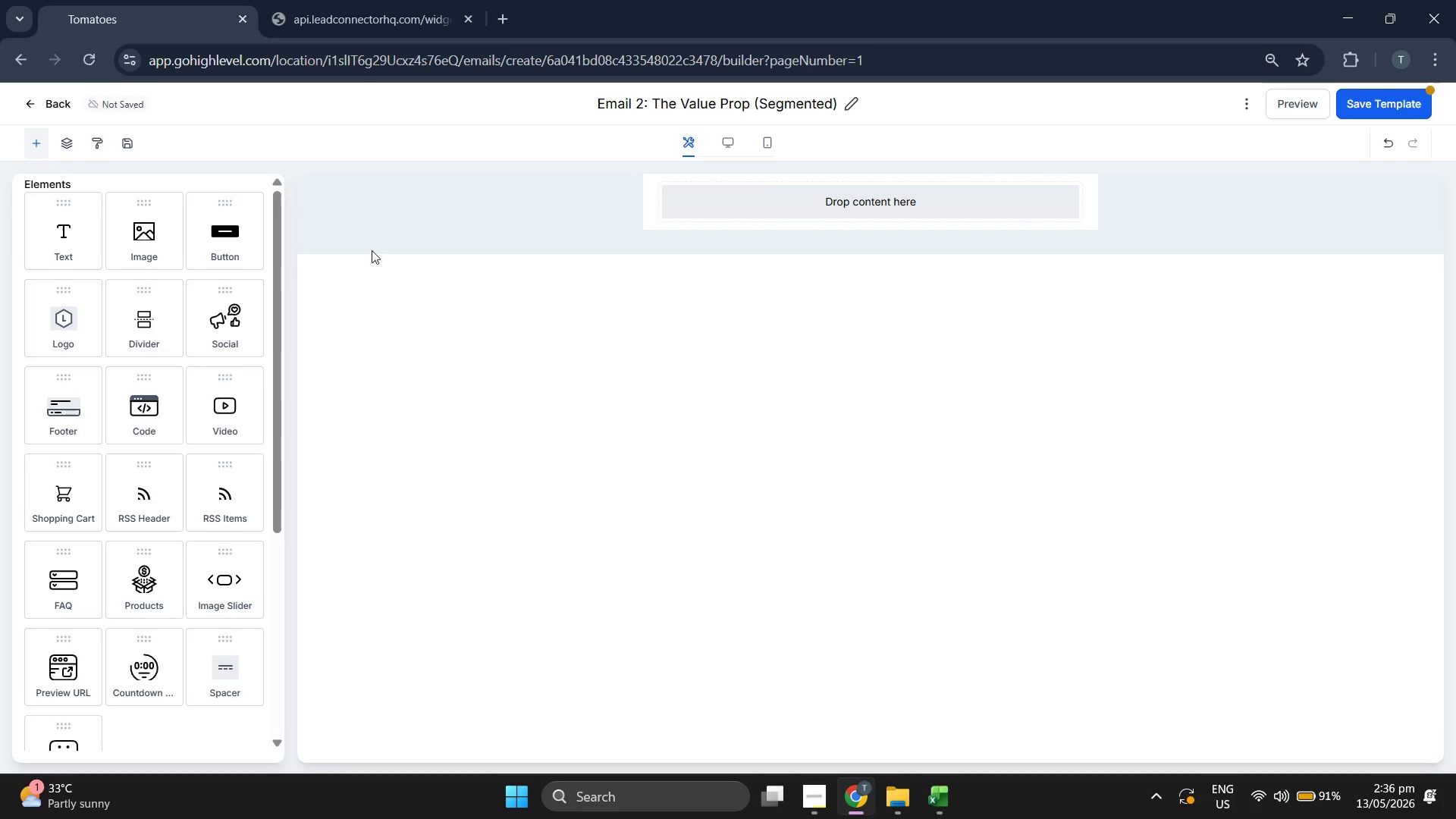 
left_click_drag(start_coordinate=[49, 234], to_coordinate=[758, 180])
 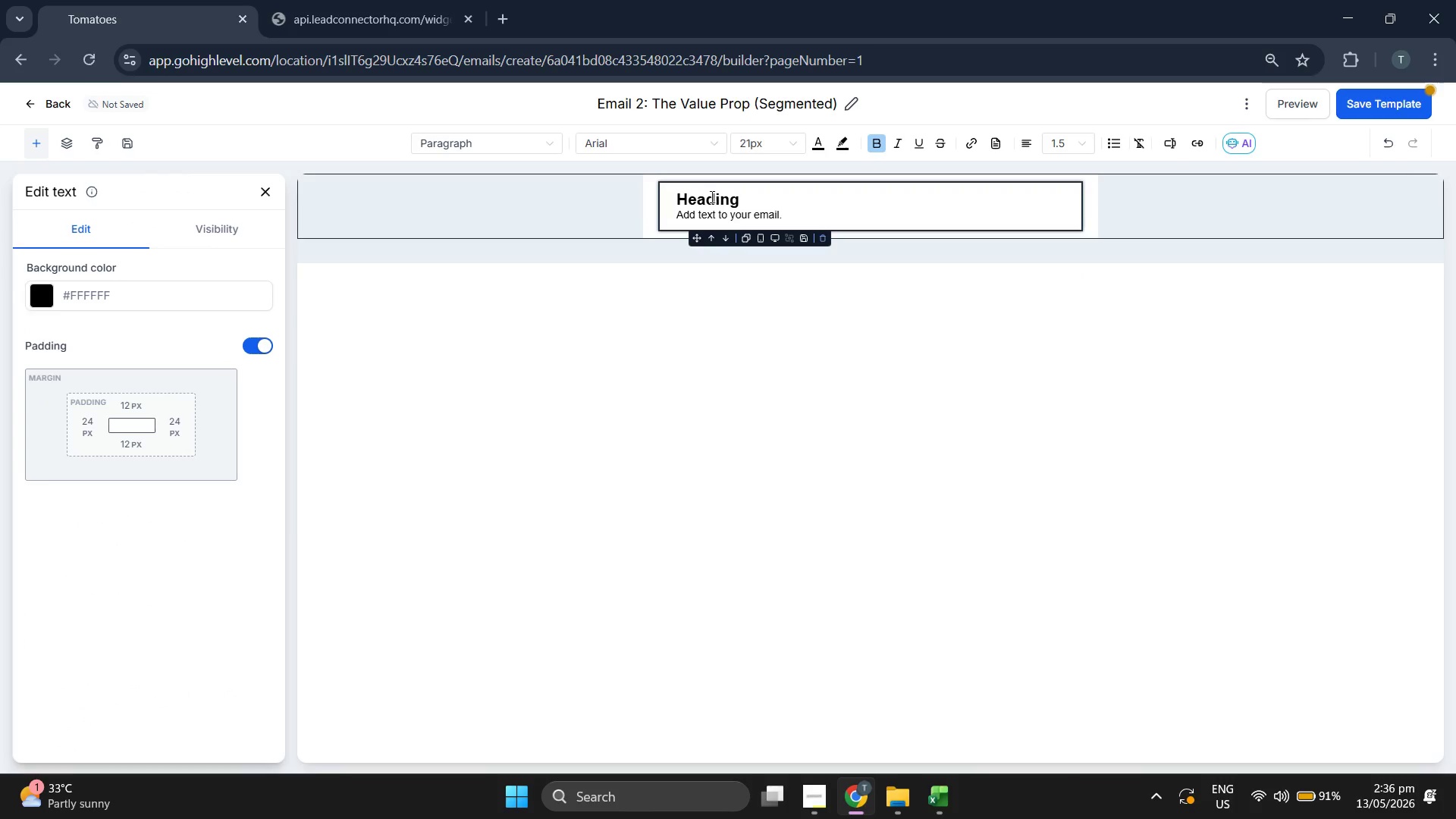 
double_click([715, 218])
 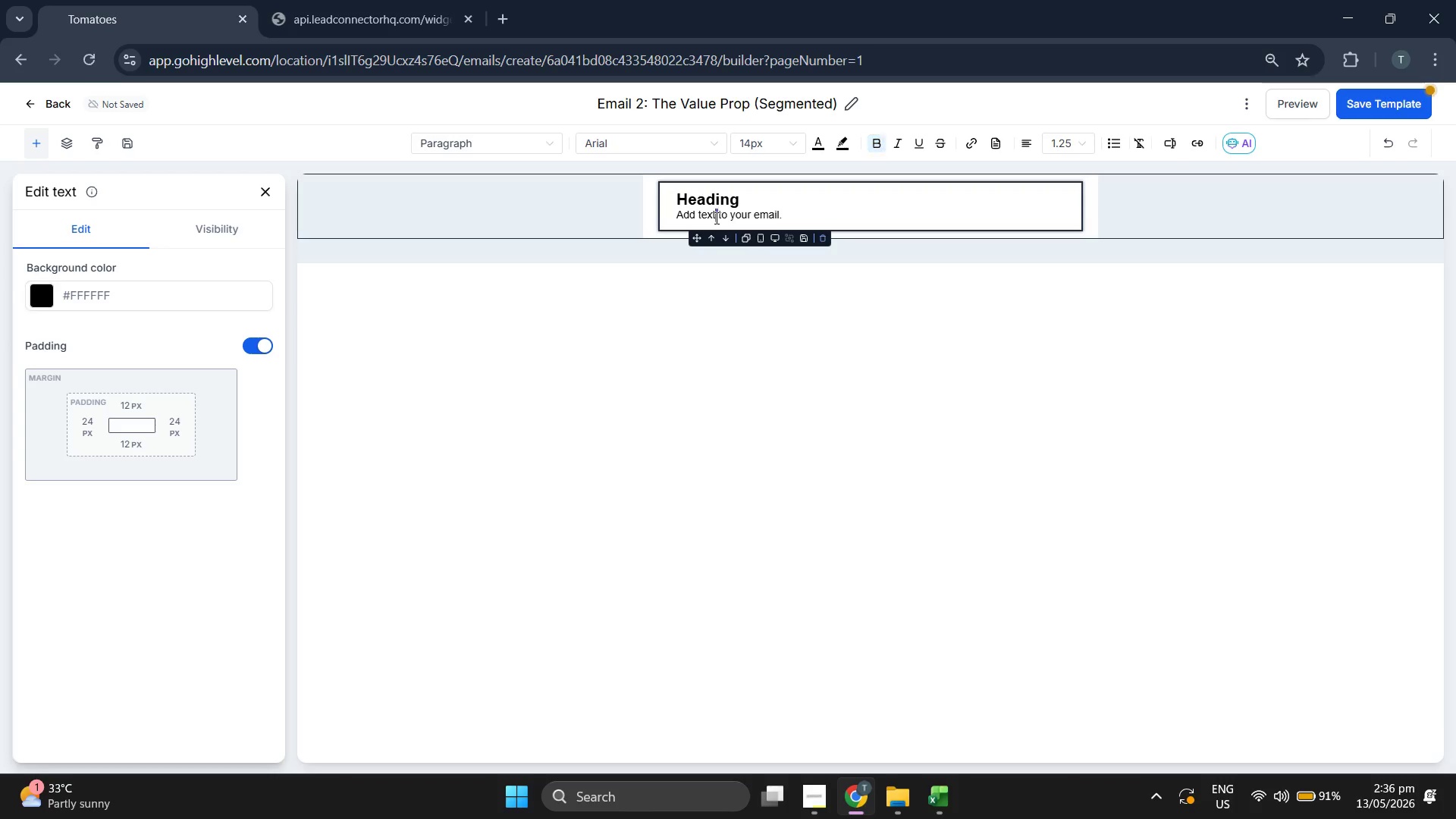 
triple_click([715, 218])
 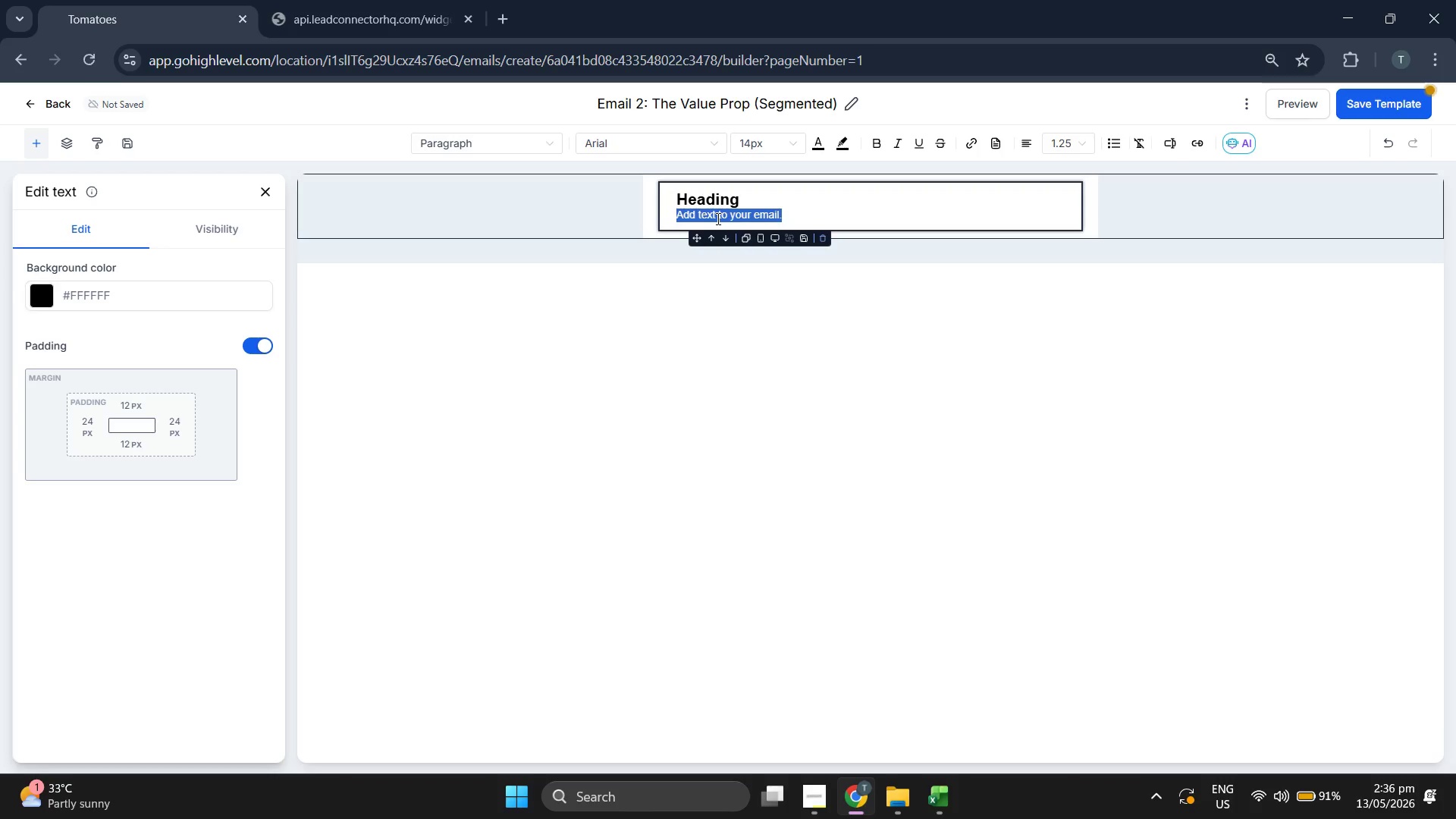 
key(Backspace)
 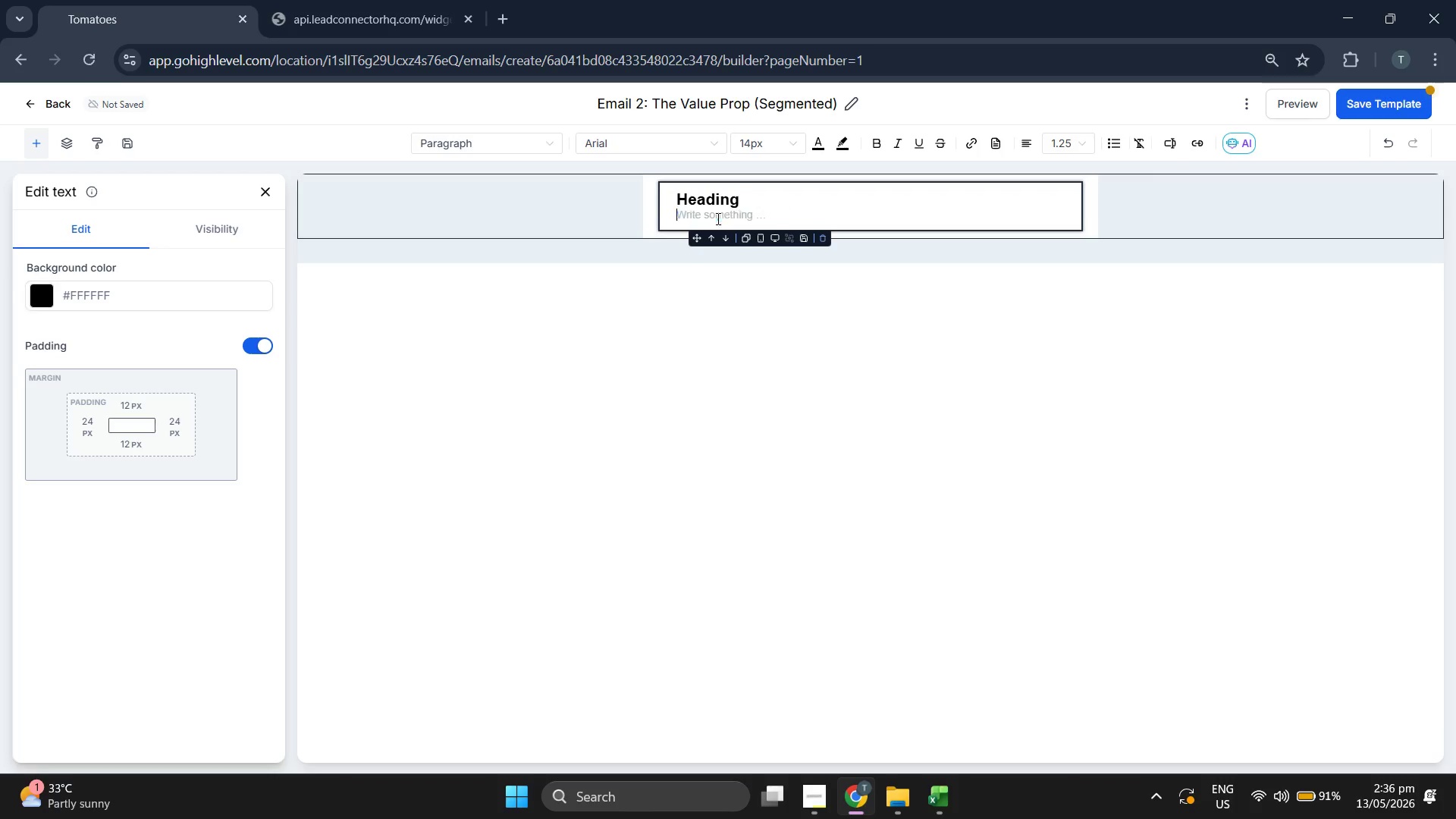 
key(Backspace)
 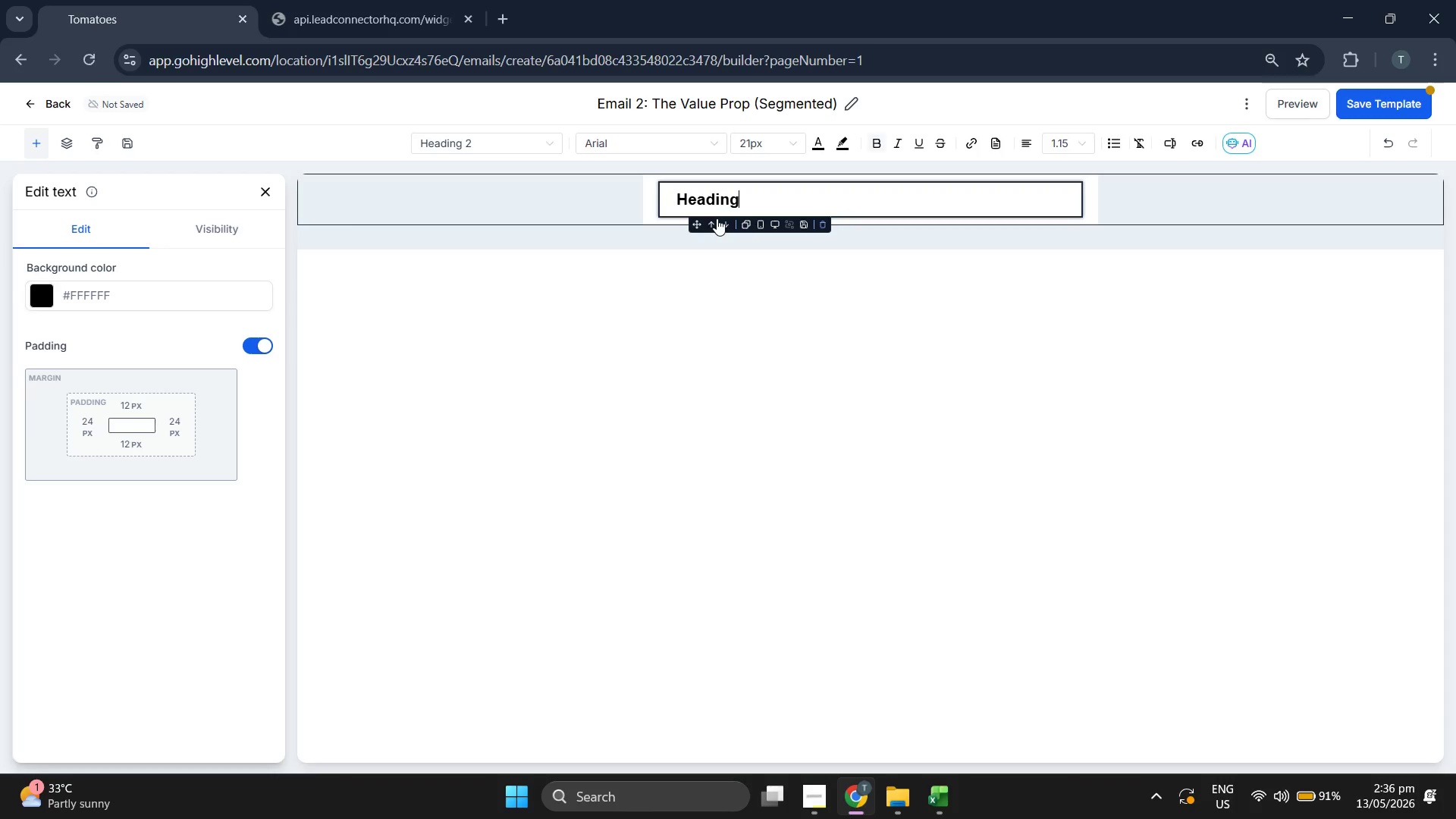 
key(Backspace)
 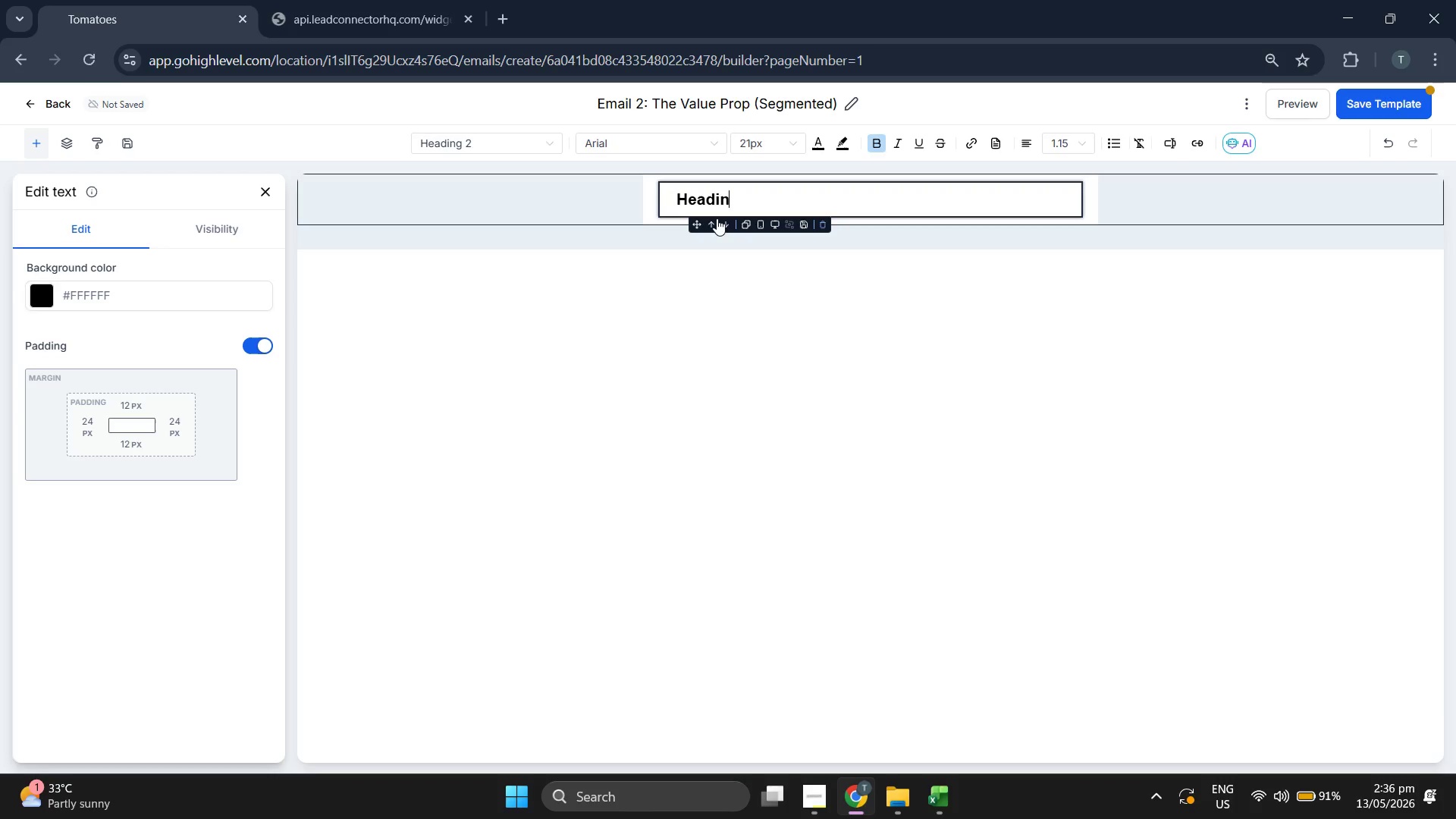 
key(Backspace)
 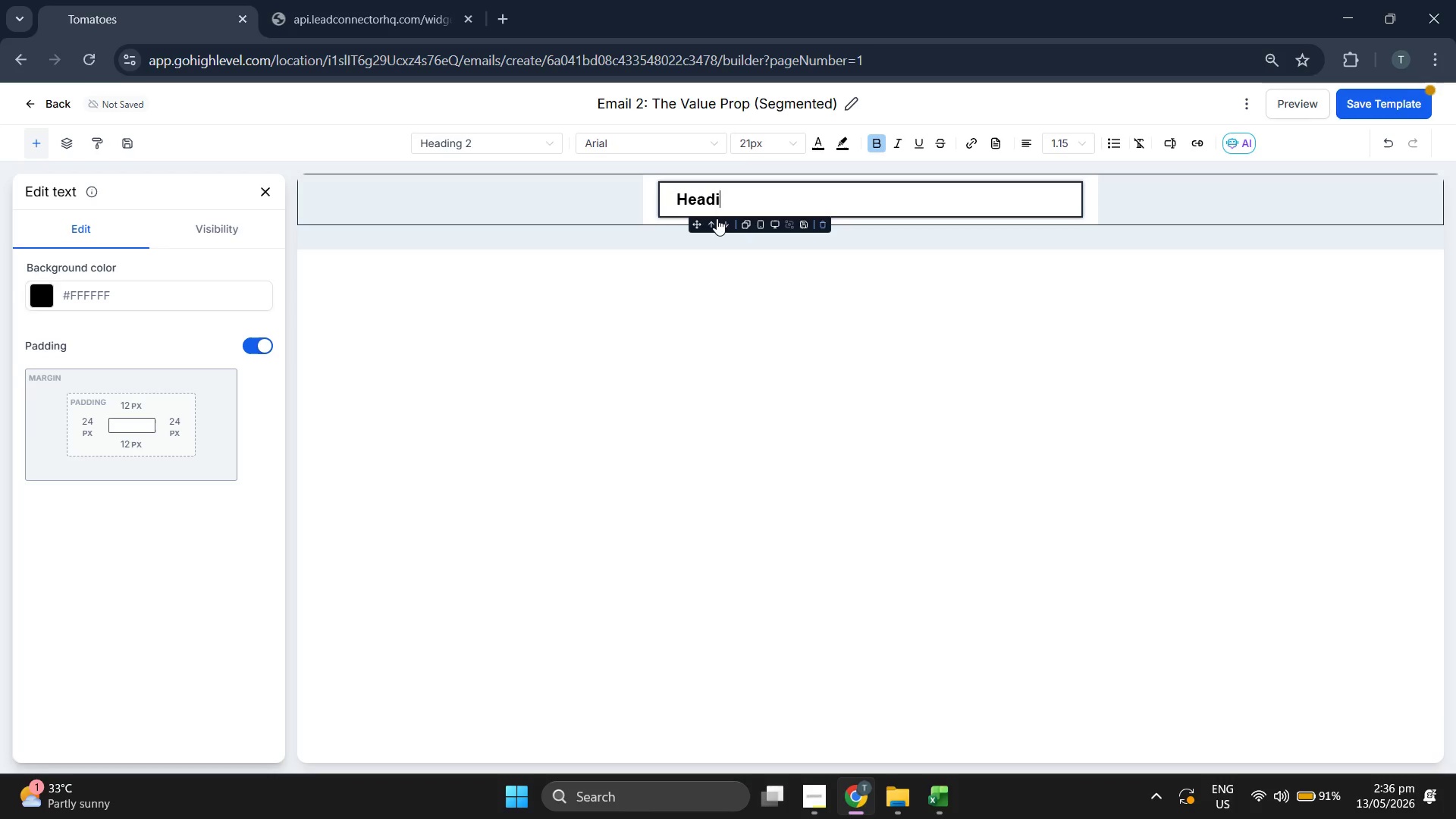 
key(Backspace)
 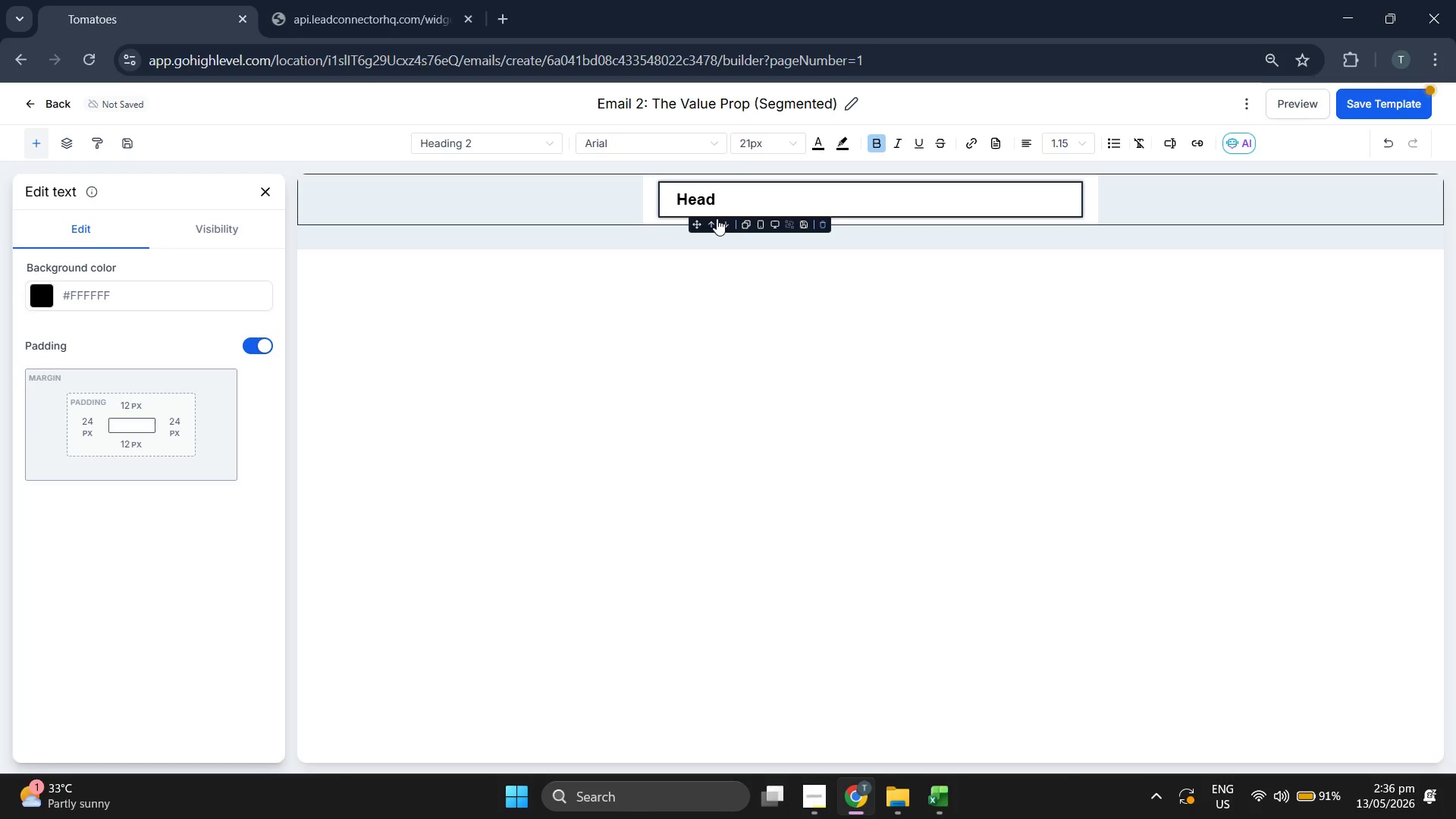 
key(Backspace)
 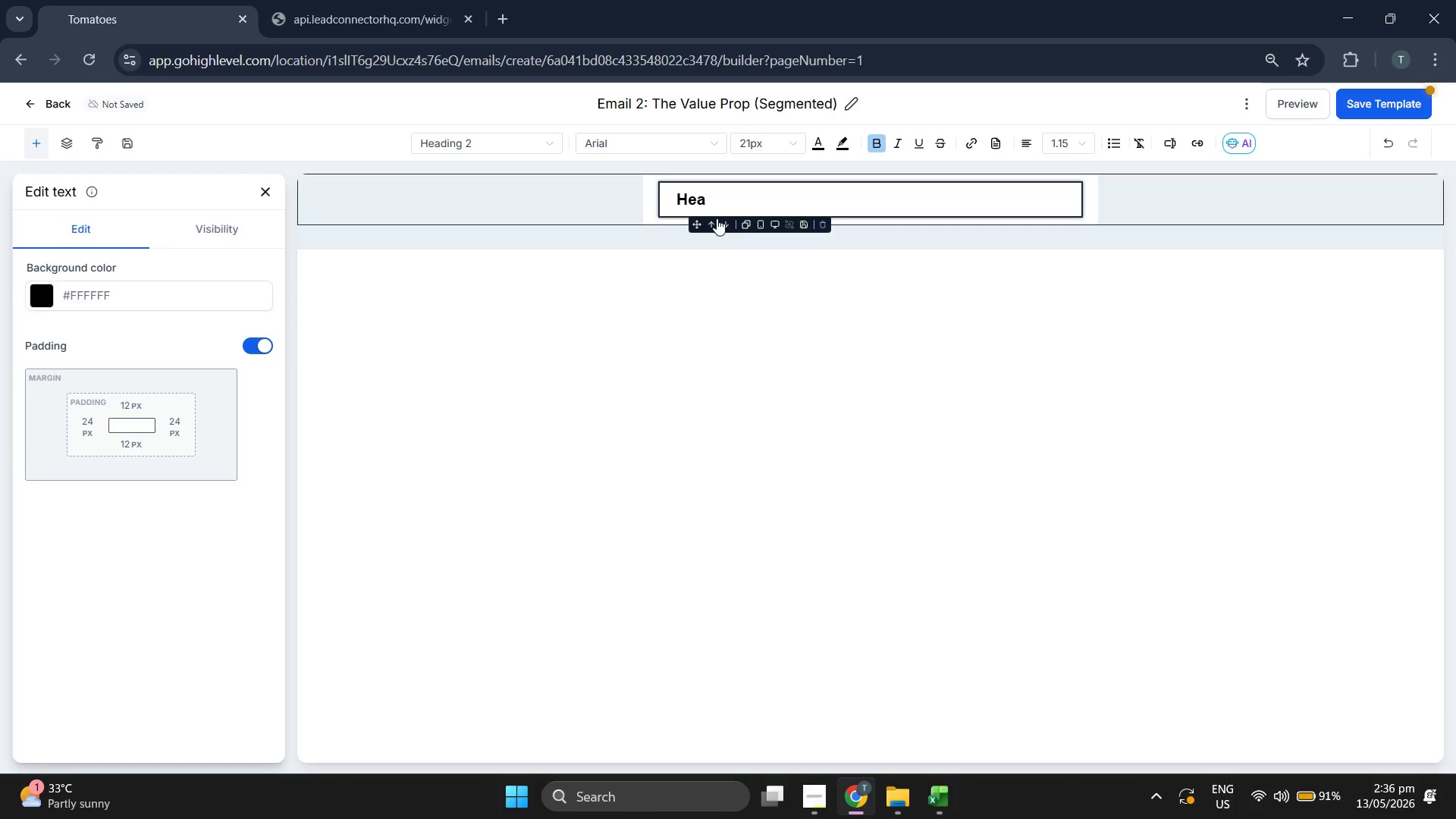 
key(Backspace)
 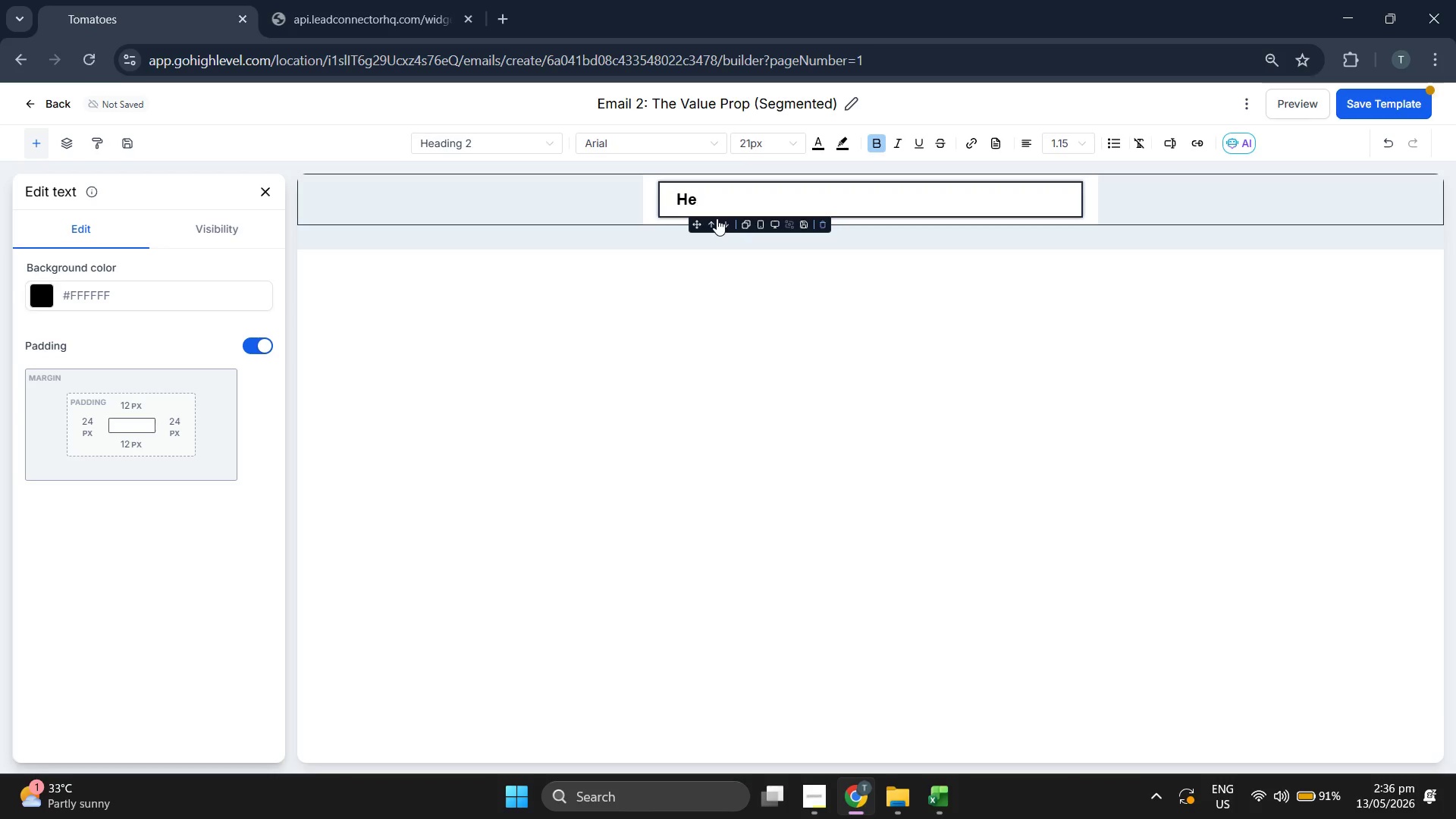 
key(Backspace)
 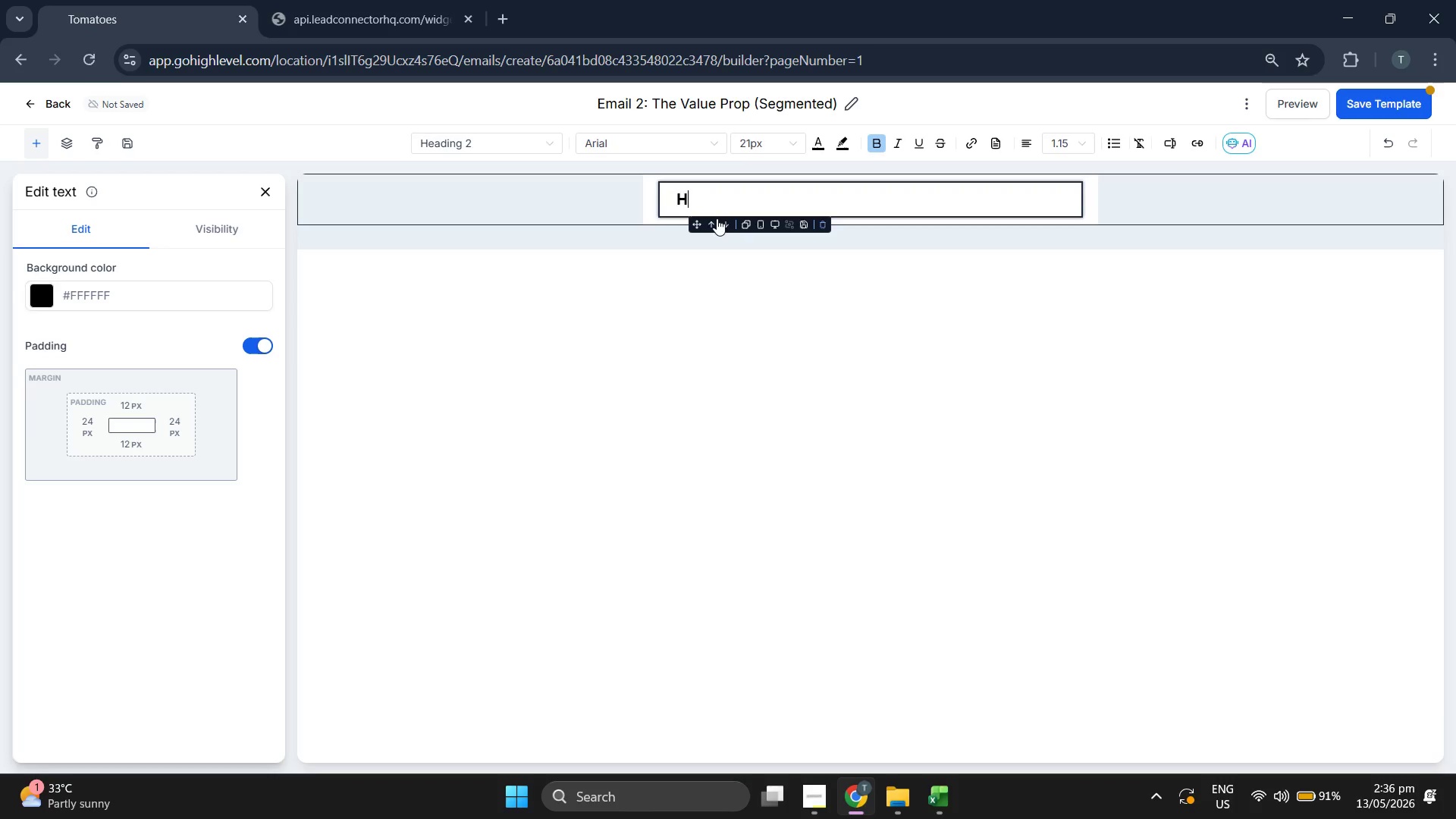 
key(Backspace)
 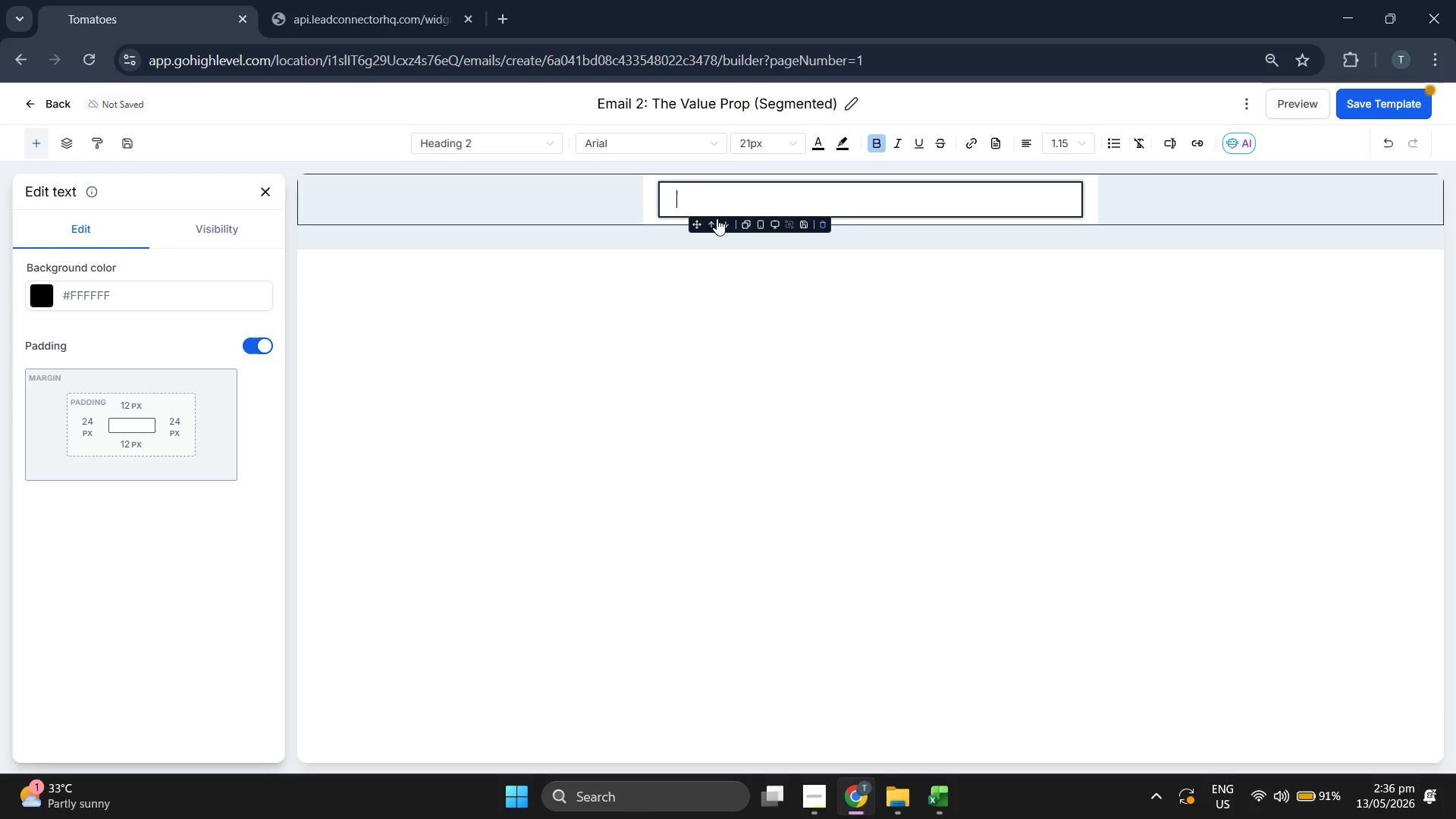 
key(Backspace)
 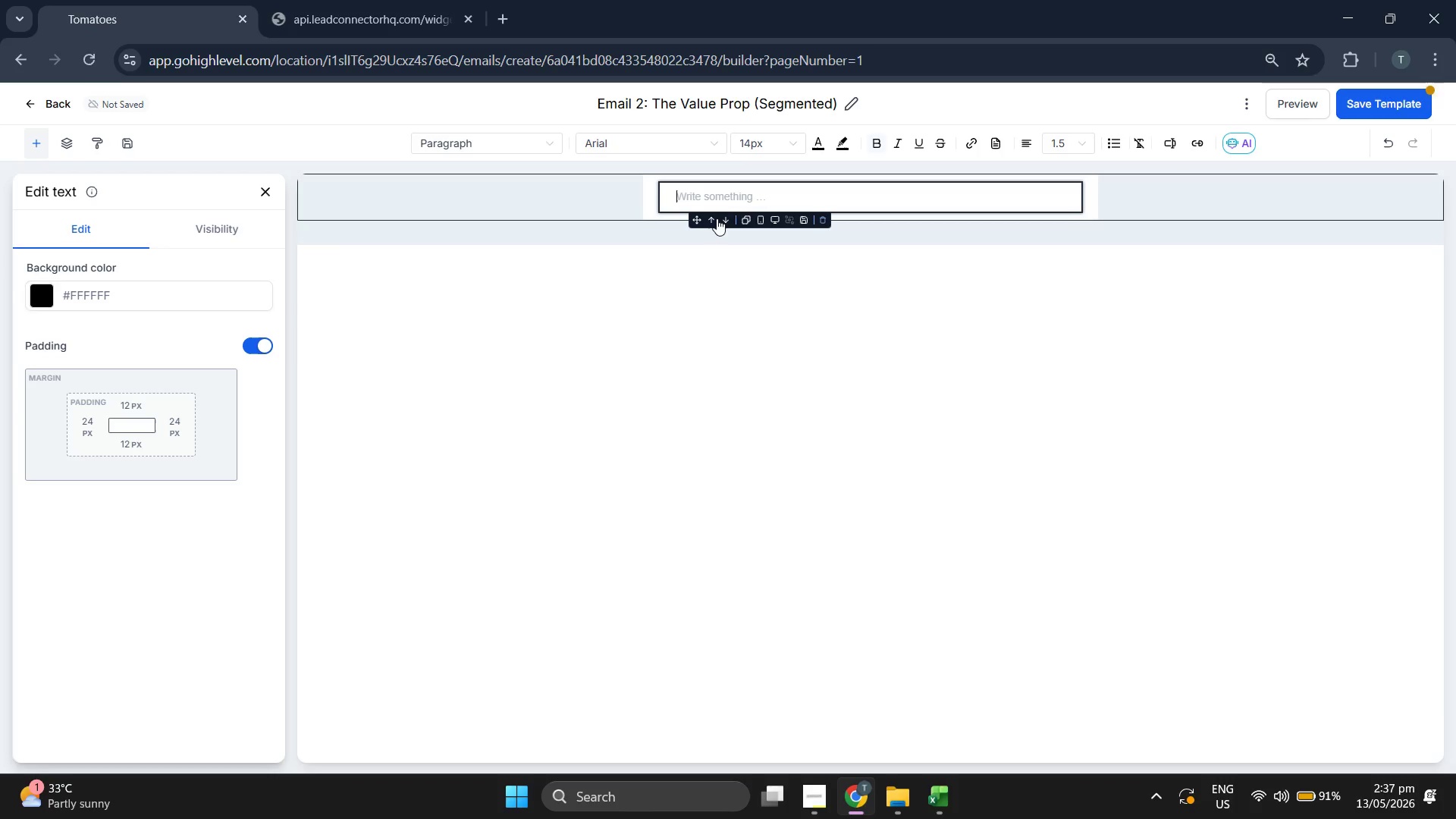 
key(Backspace)
 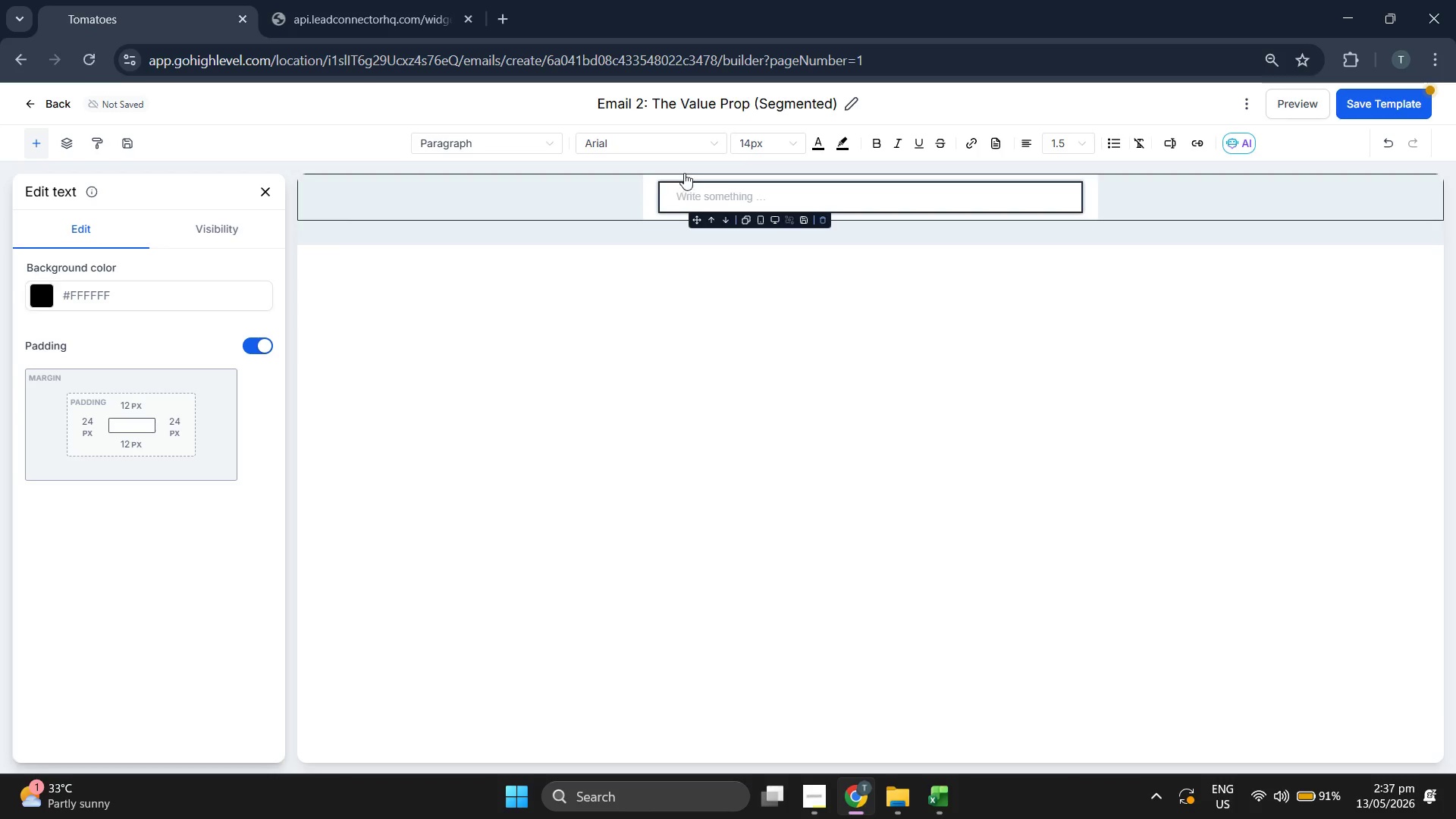 
left_click([649, 140])
 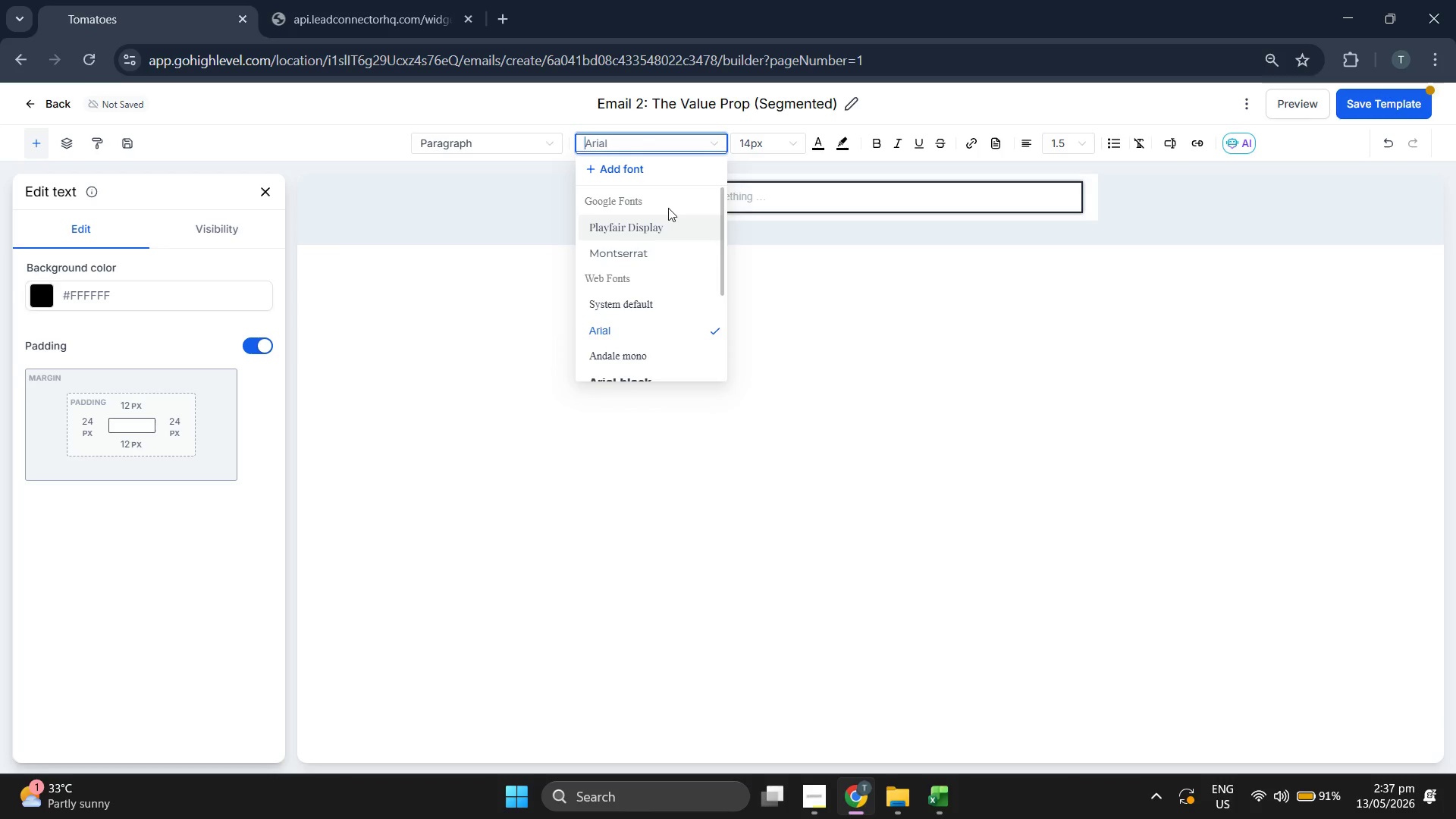 
left_click([670, 231])
 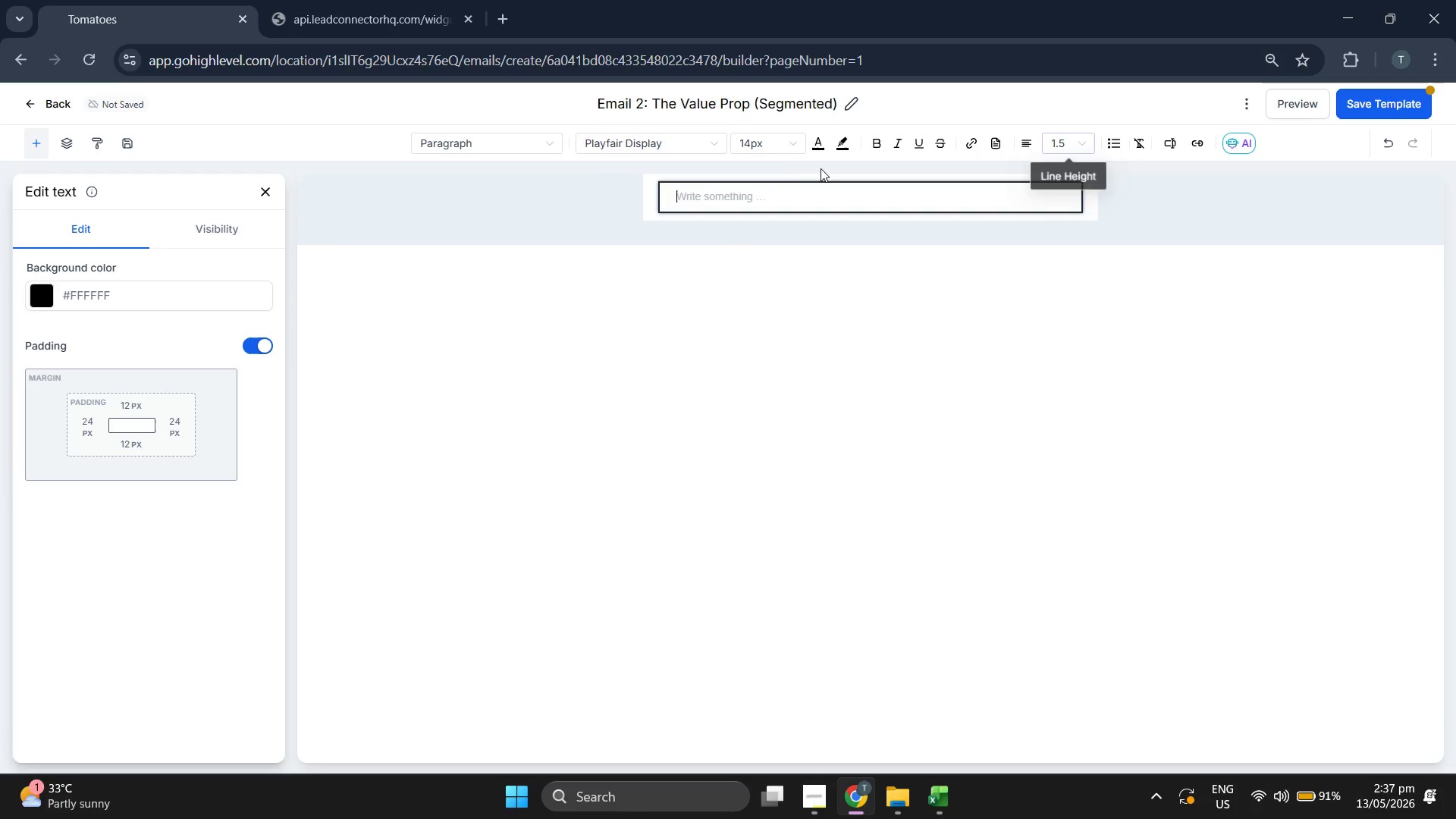 
left_click([753, 134])
 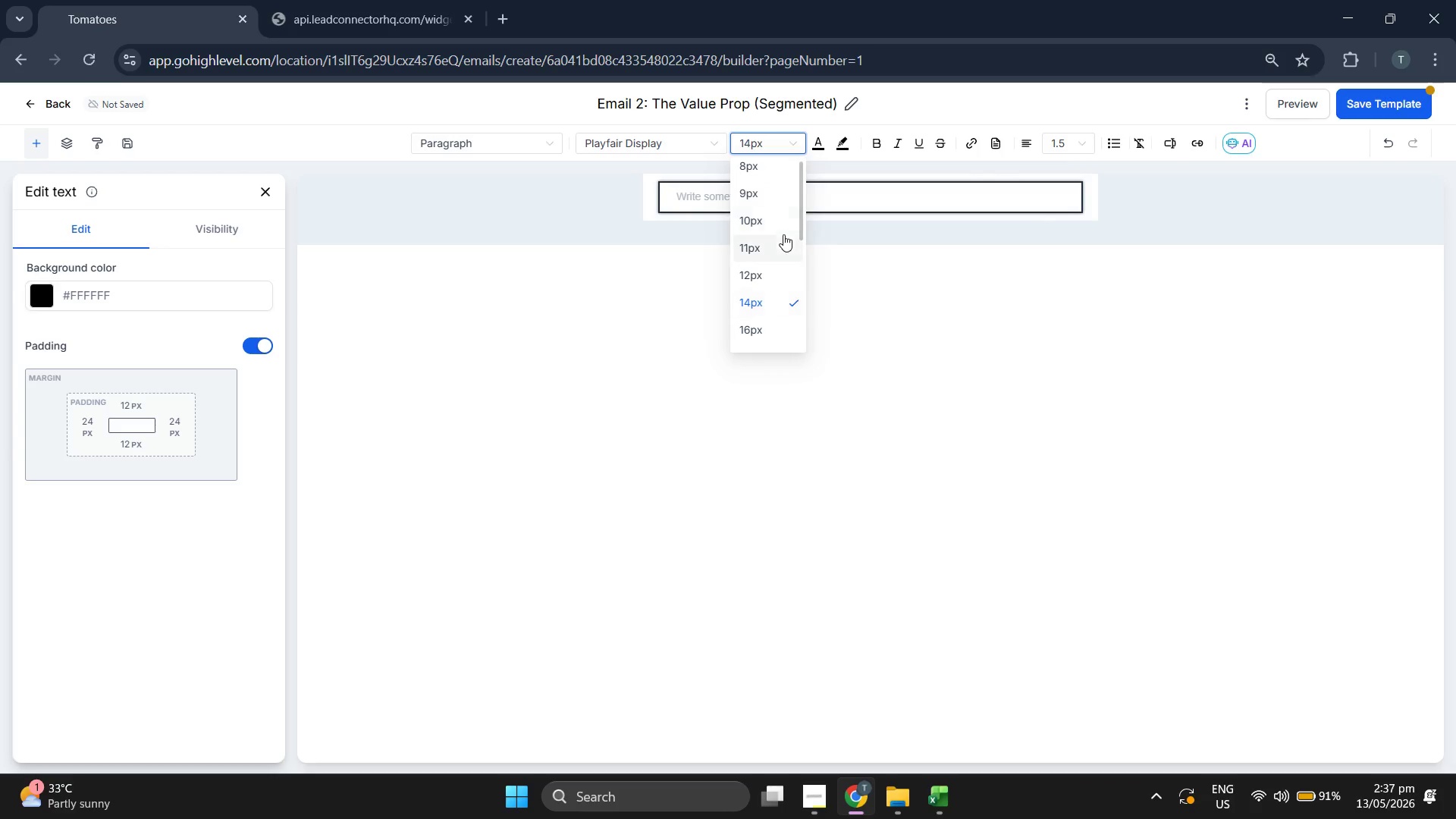 
scroll: coordinate [770, 235], scroll_direction: down, amount: 1.0
 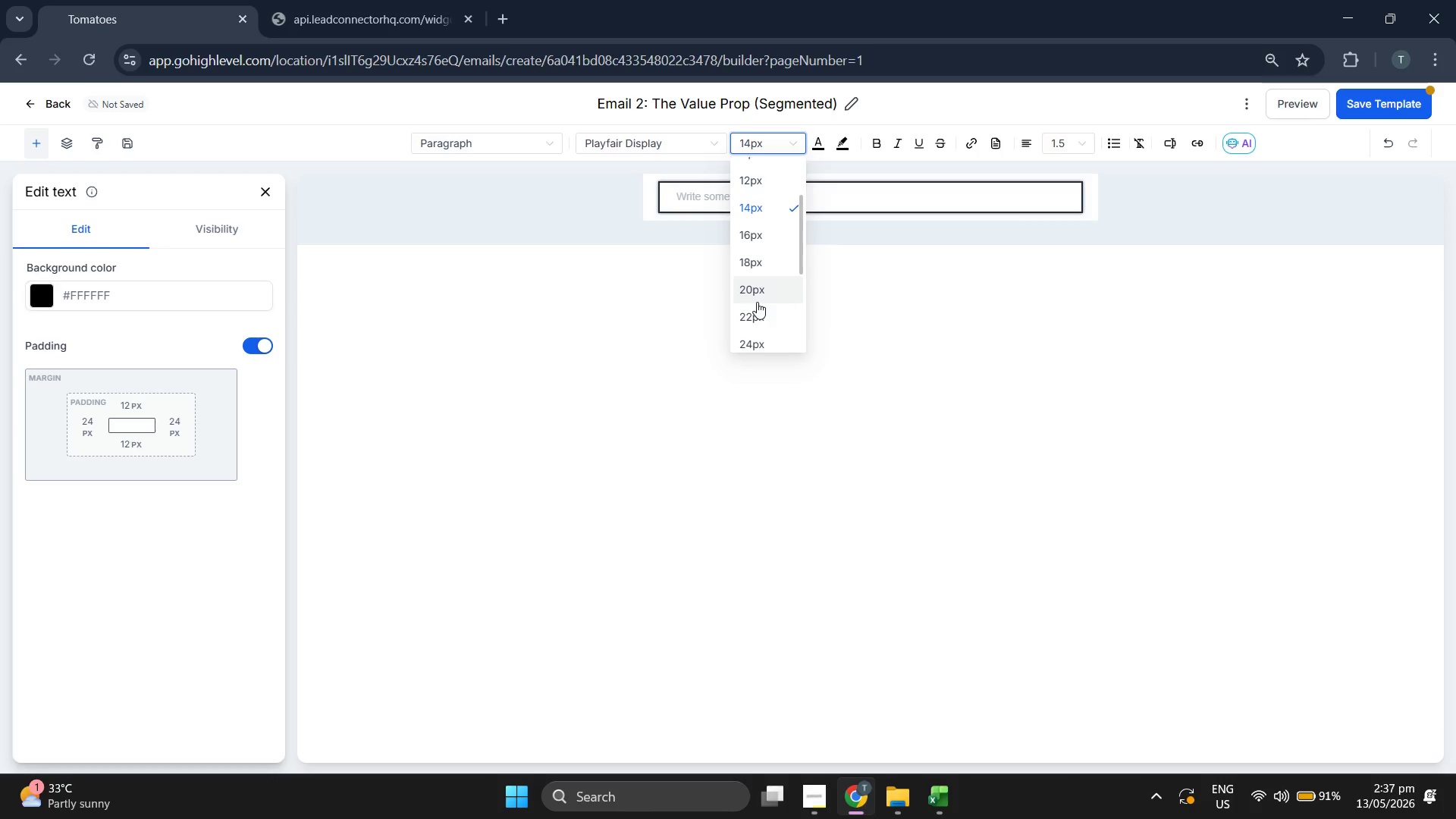 
left_click([757, 314])
 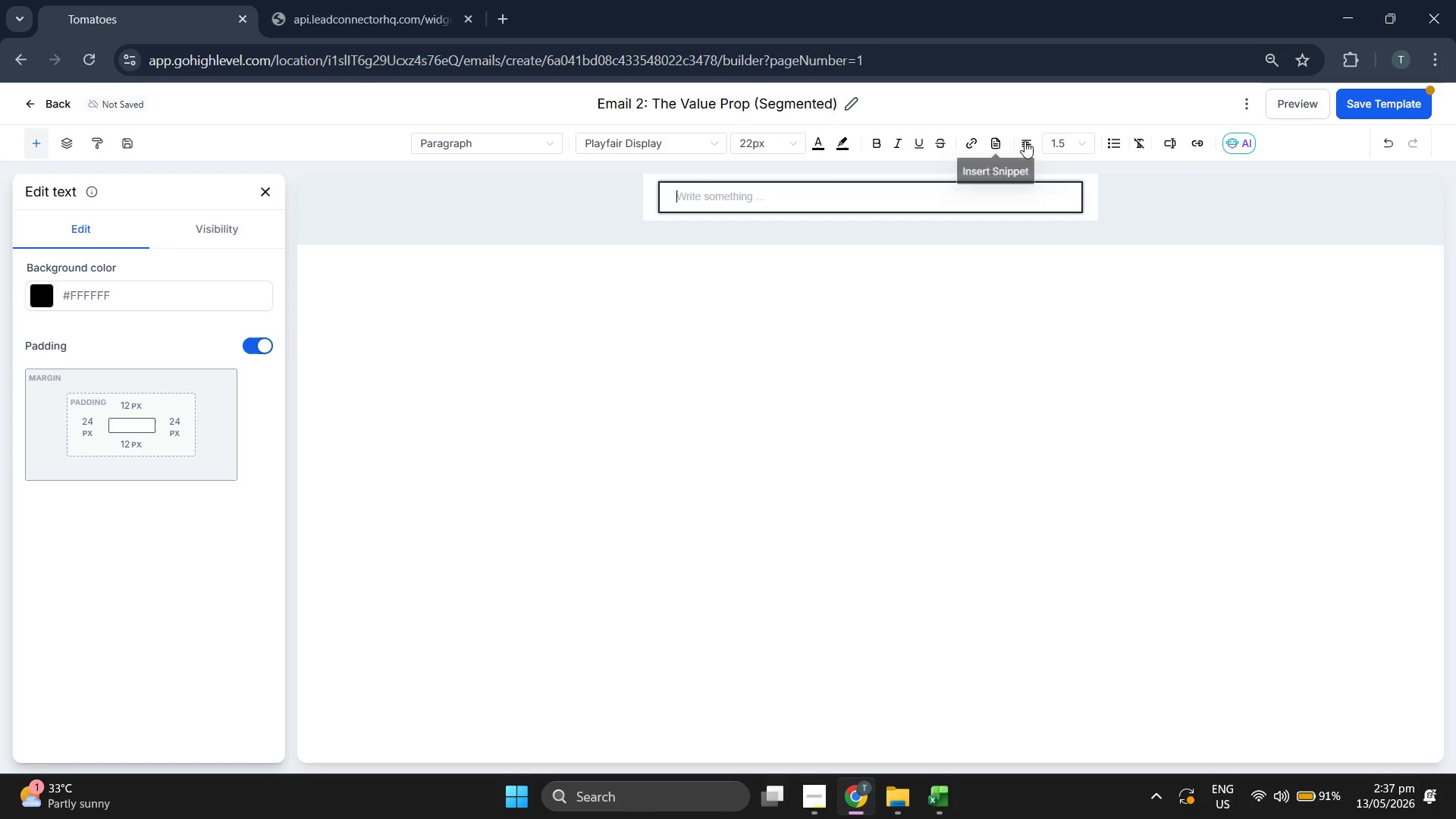 
left_click([1030, 141])
 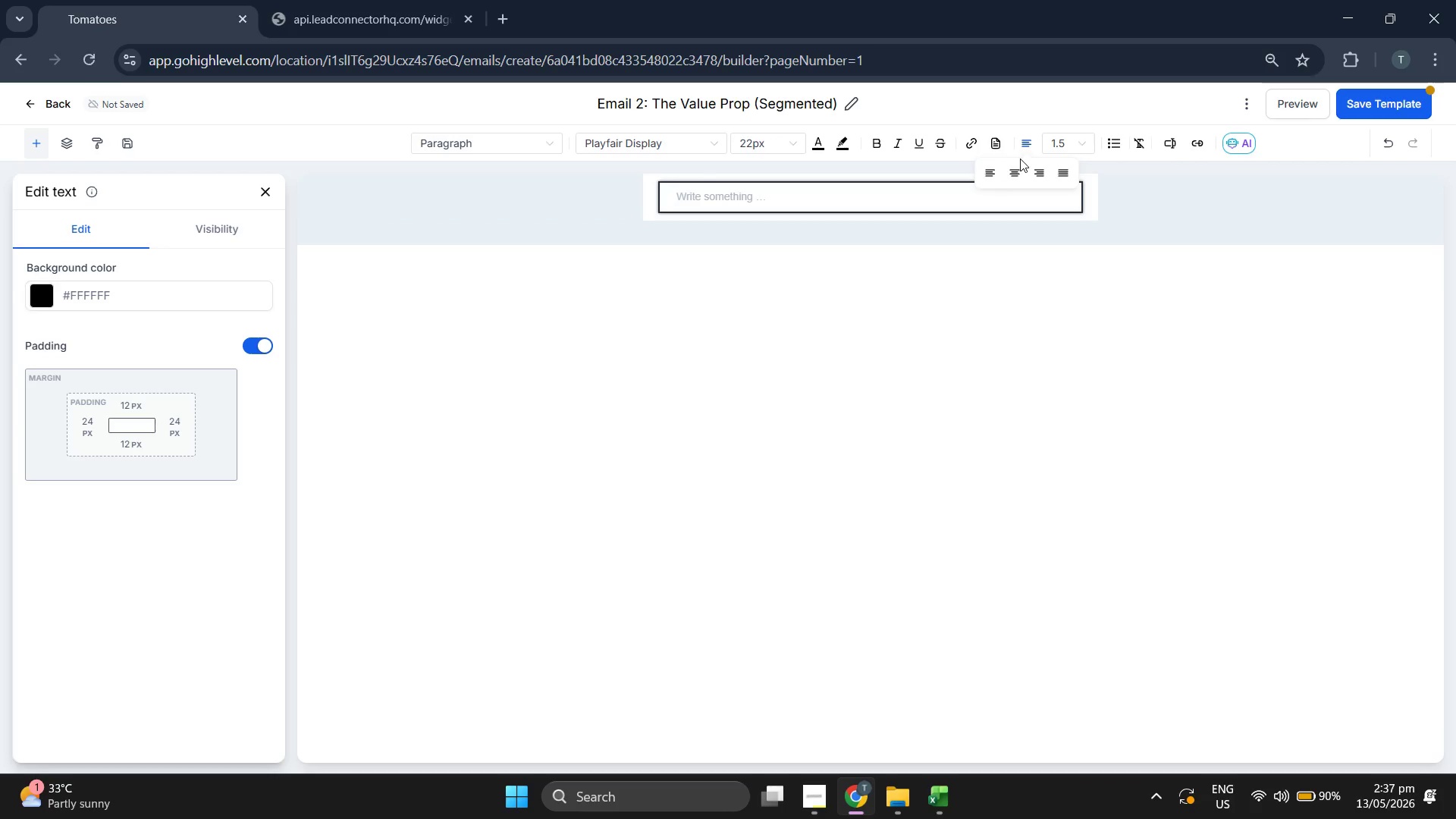 
left_click([1013, 176])
 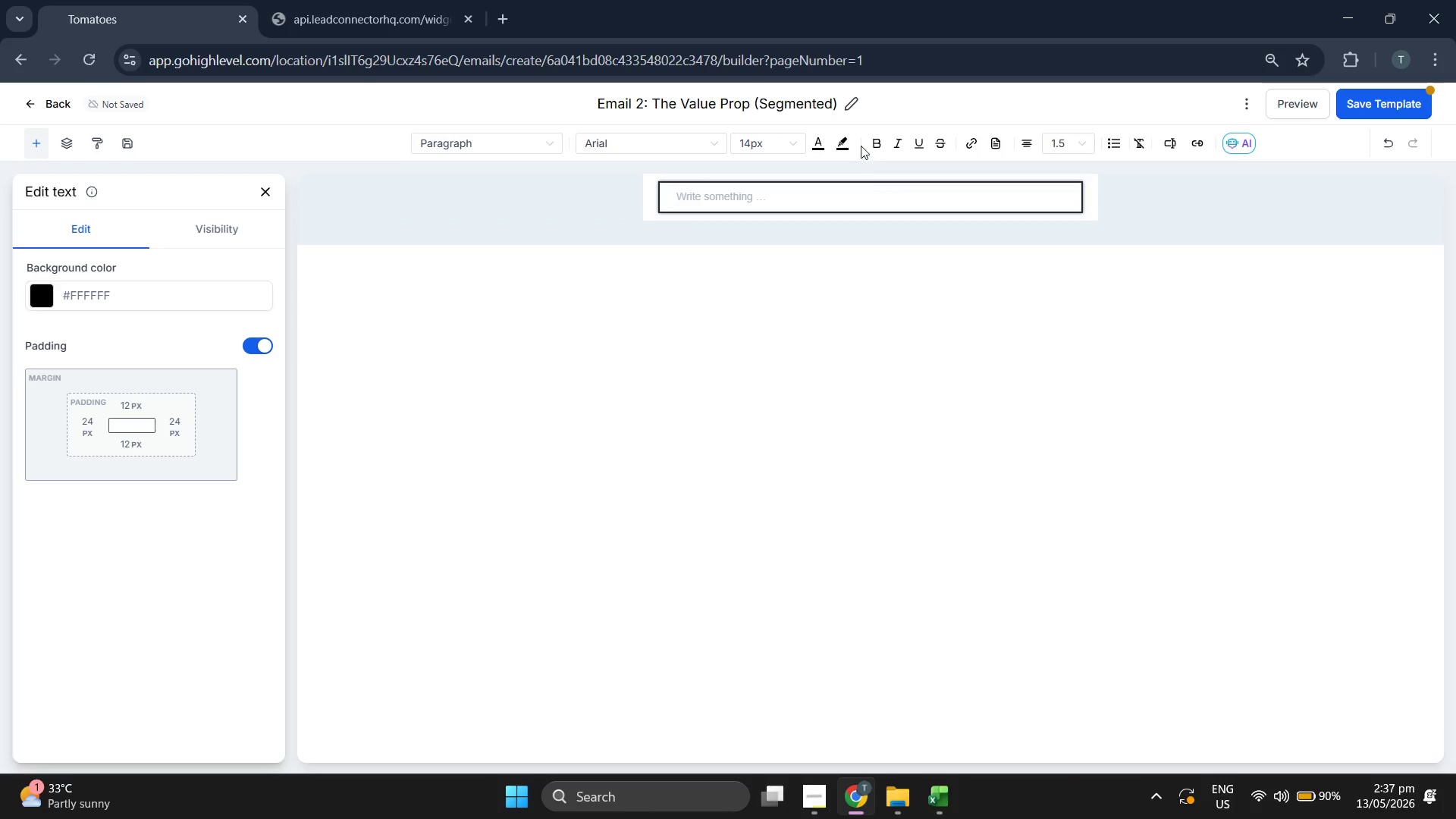 
left_click([871, 143])
 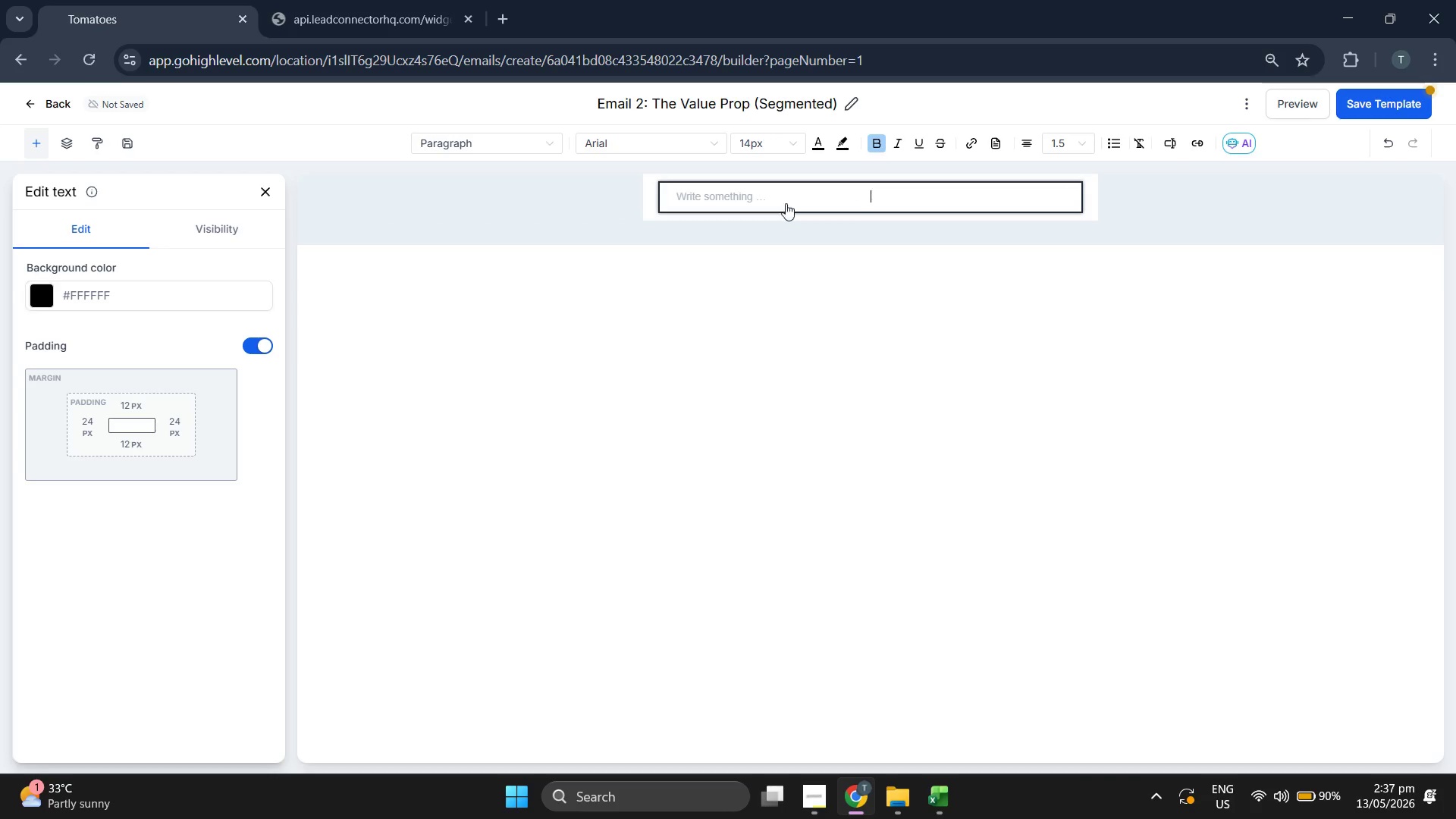 
left_click([674, 154])
 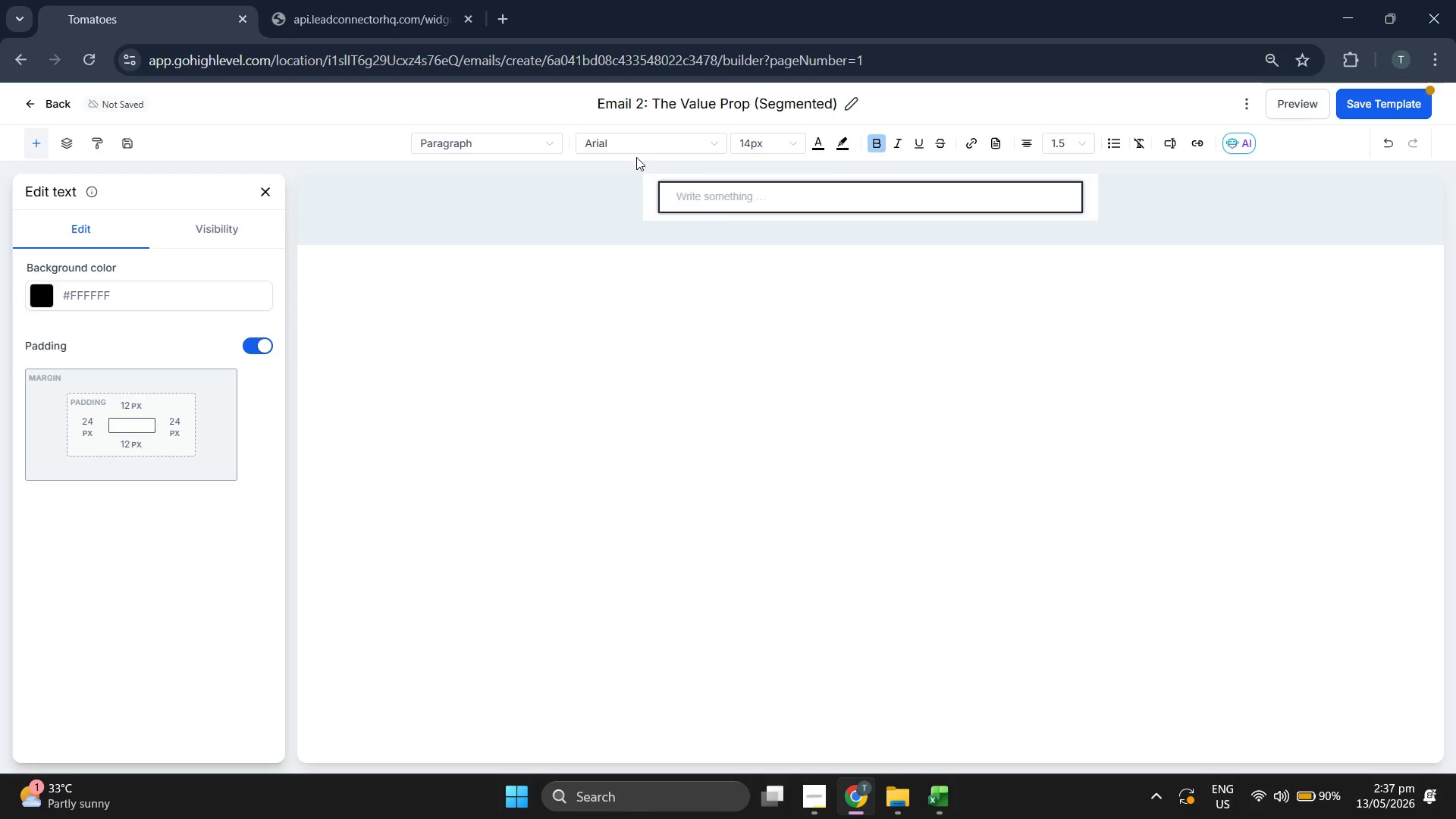 
left_click([637, 149])
 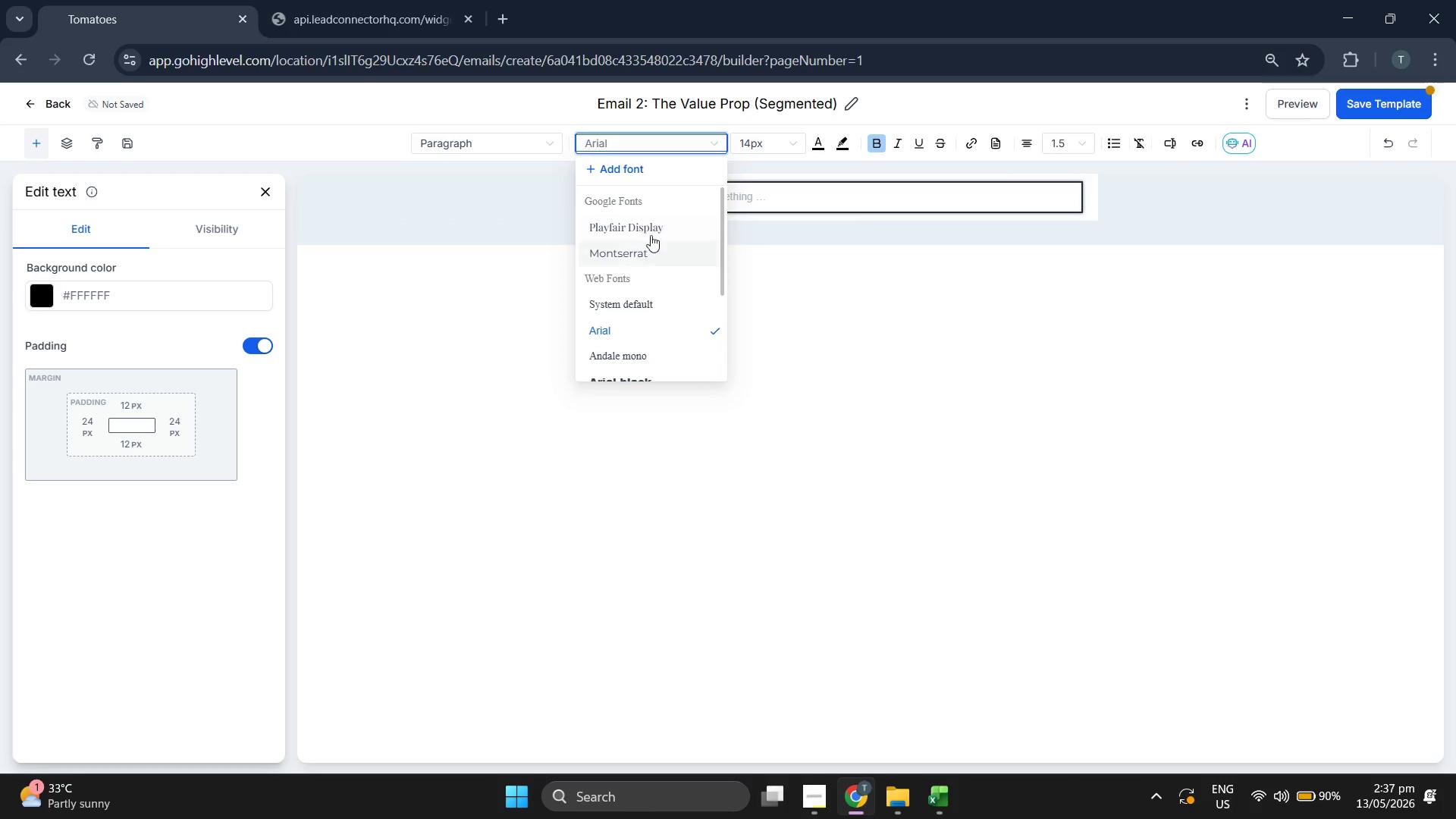 
left_click([652, 229])
 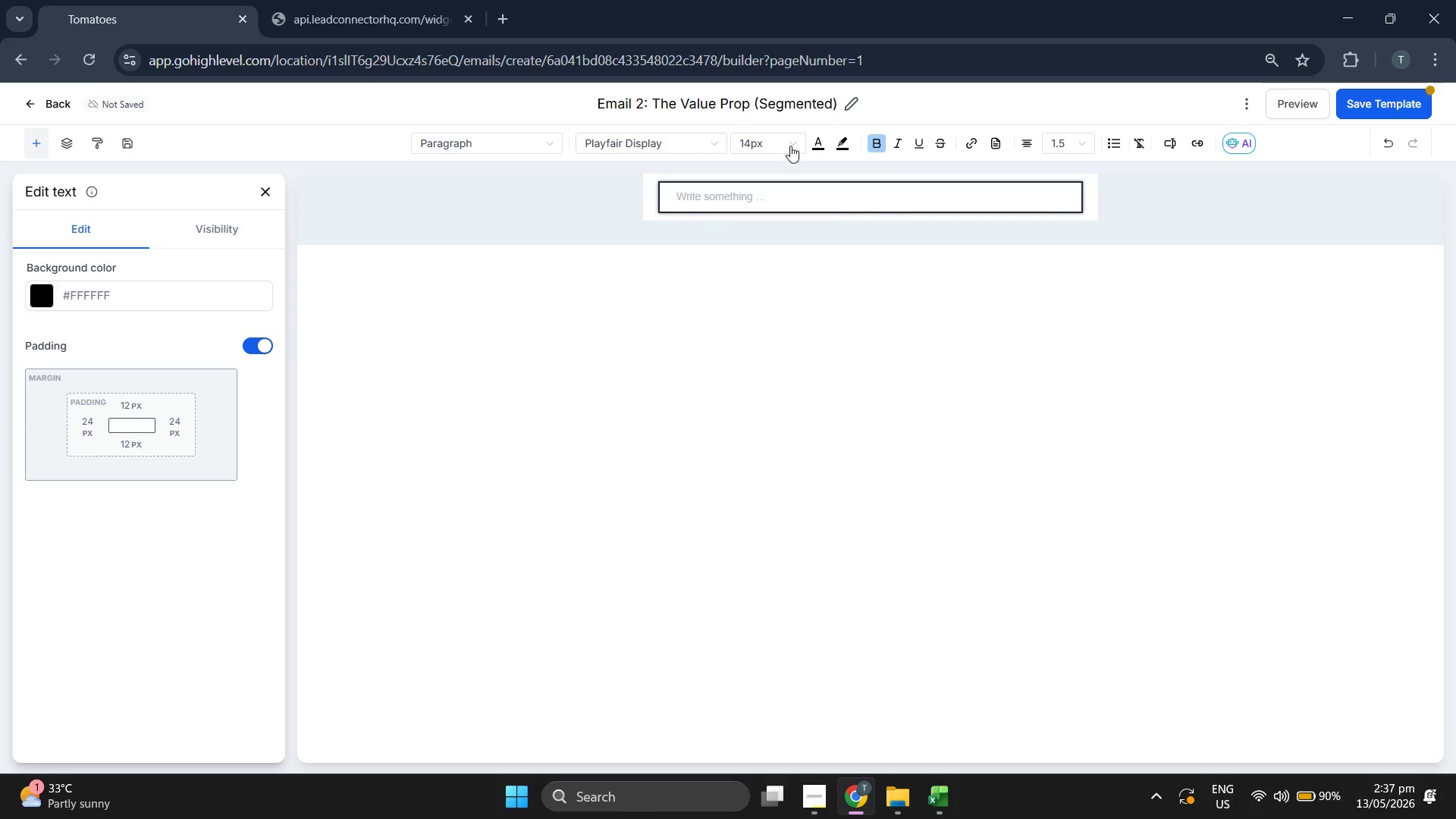 
left_click([786, 143])
 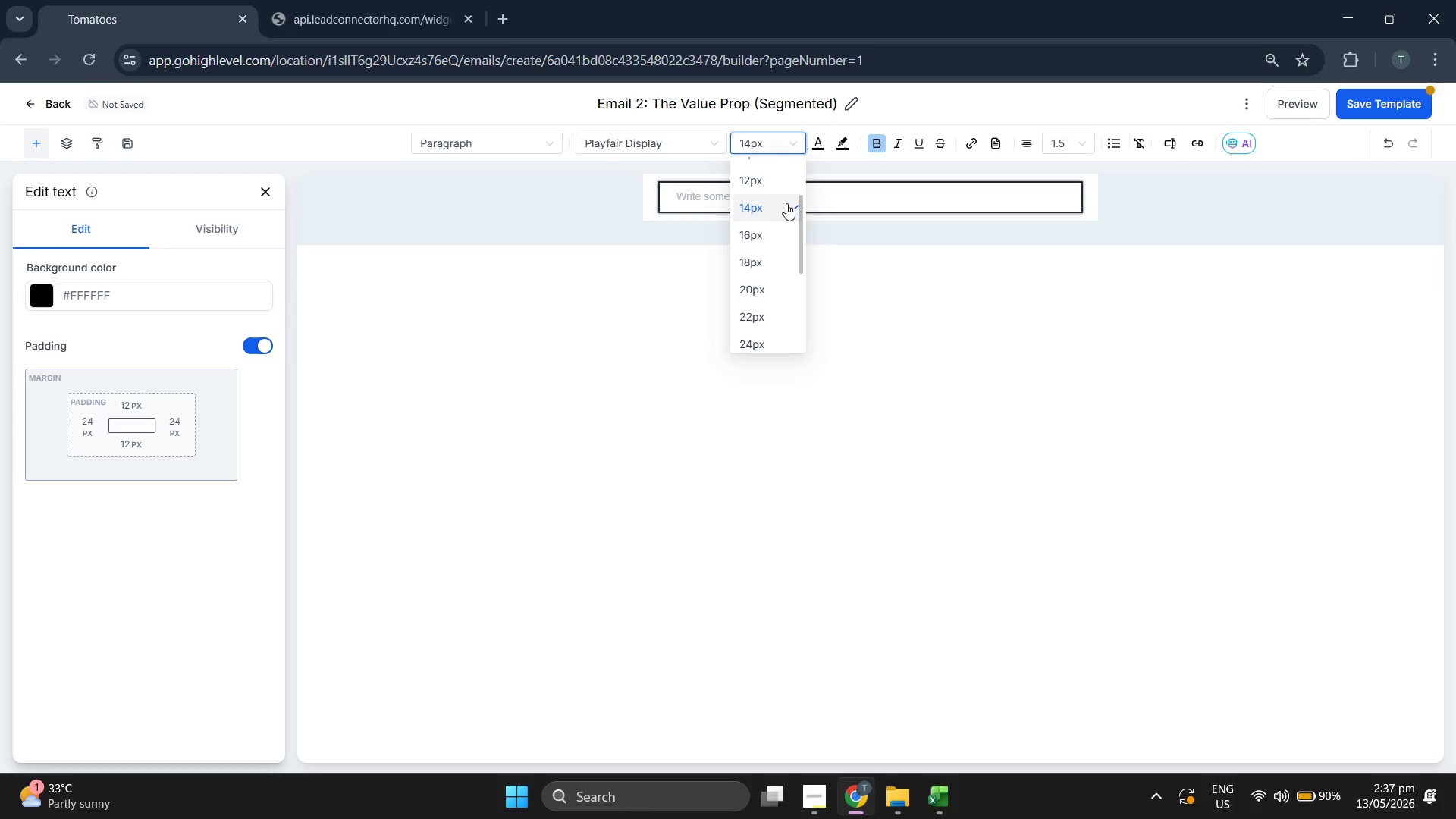 
scroll: coordinate [786, 203], scroll_direction: down, amount: 1.0
 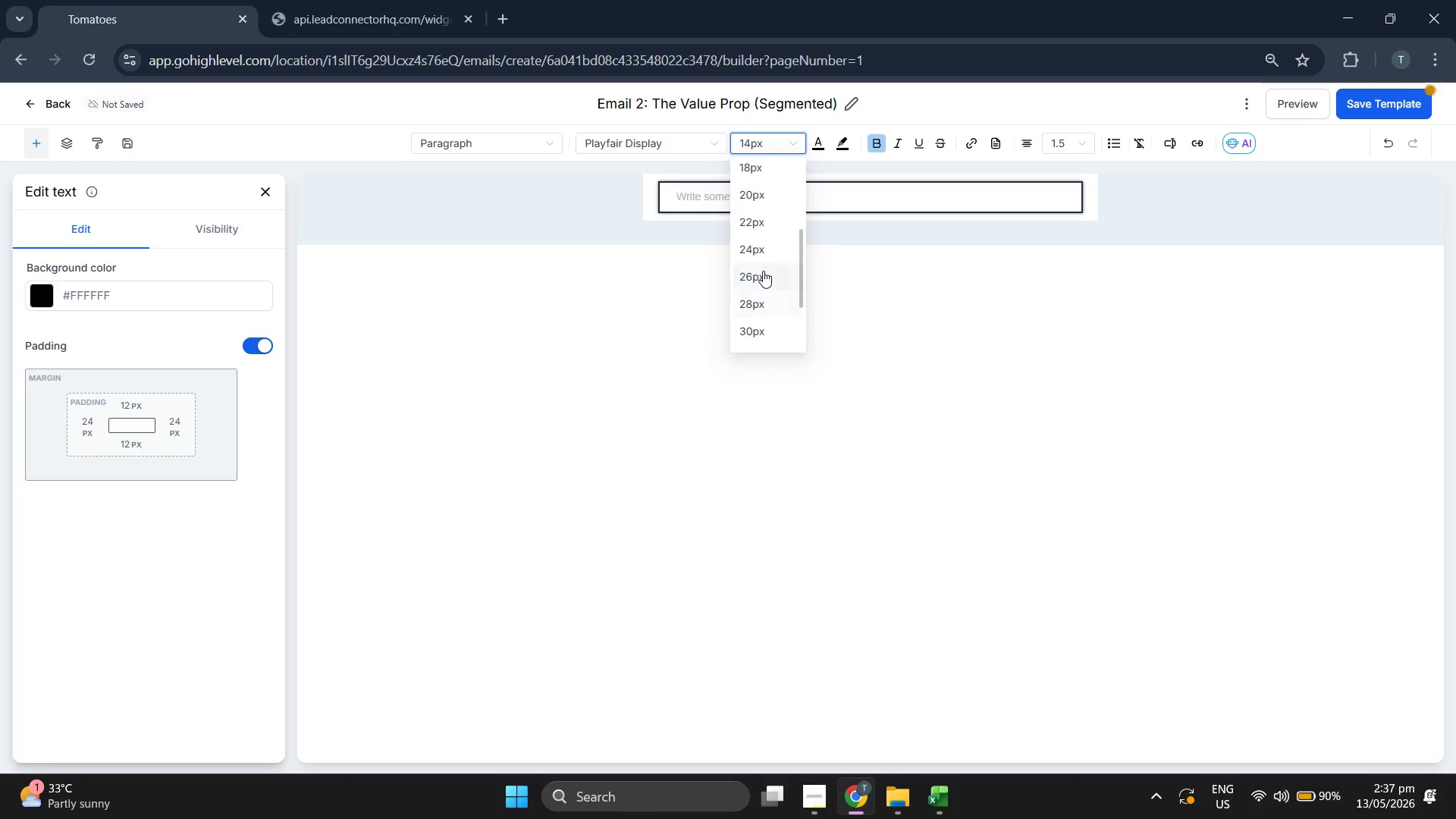 
left_click([761, 226])